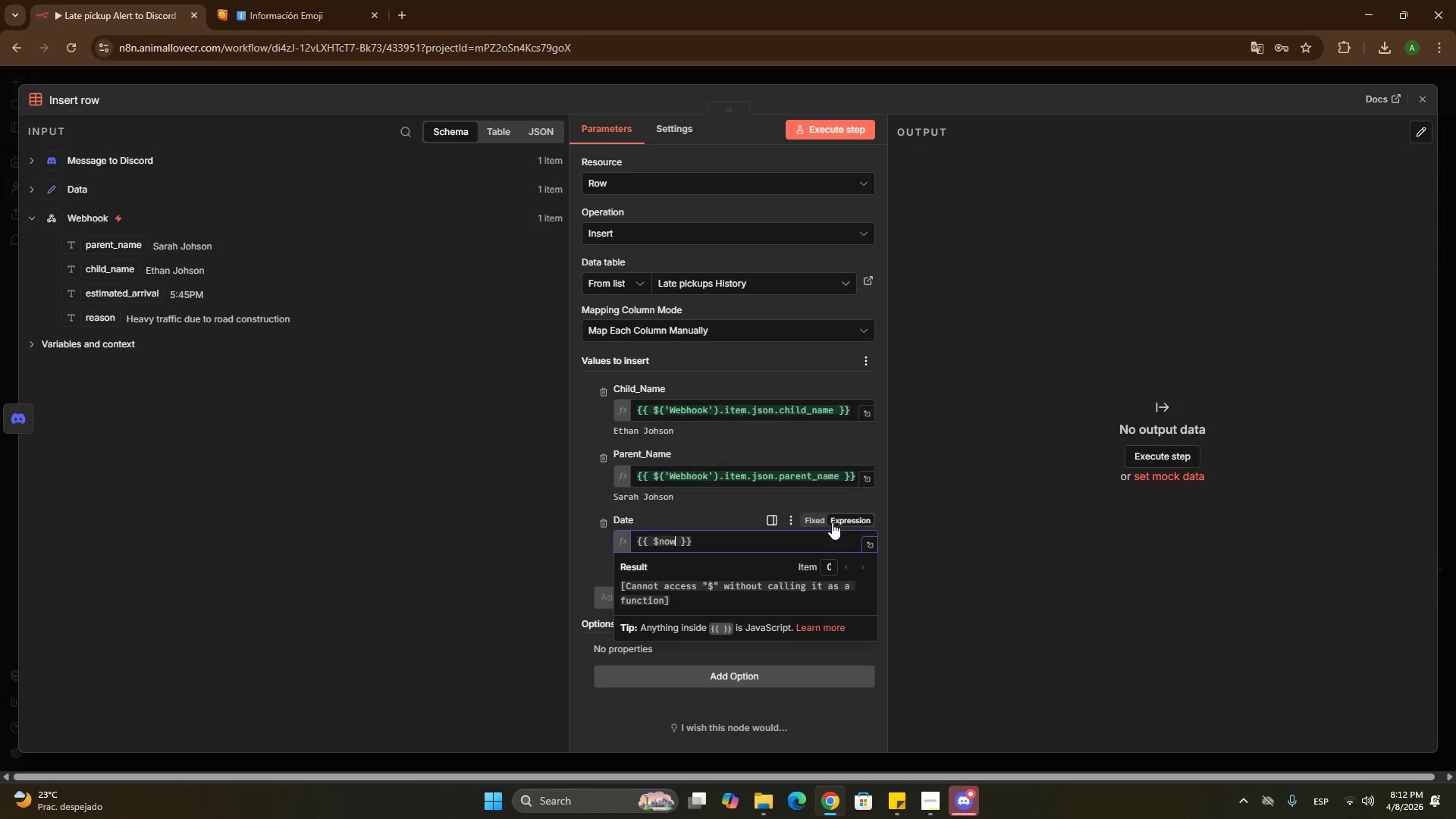 
key(Enter)
 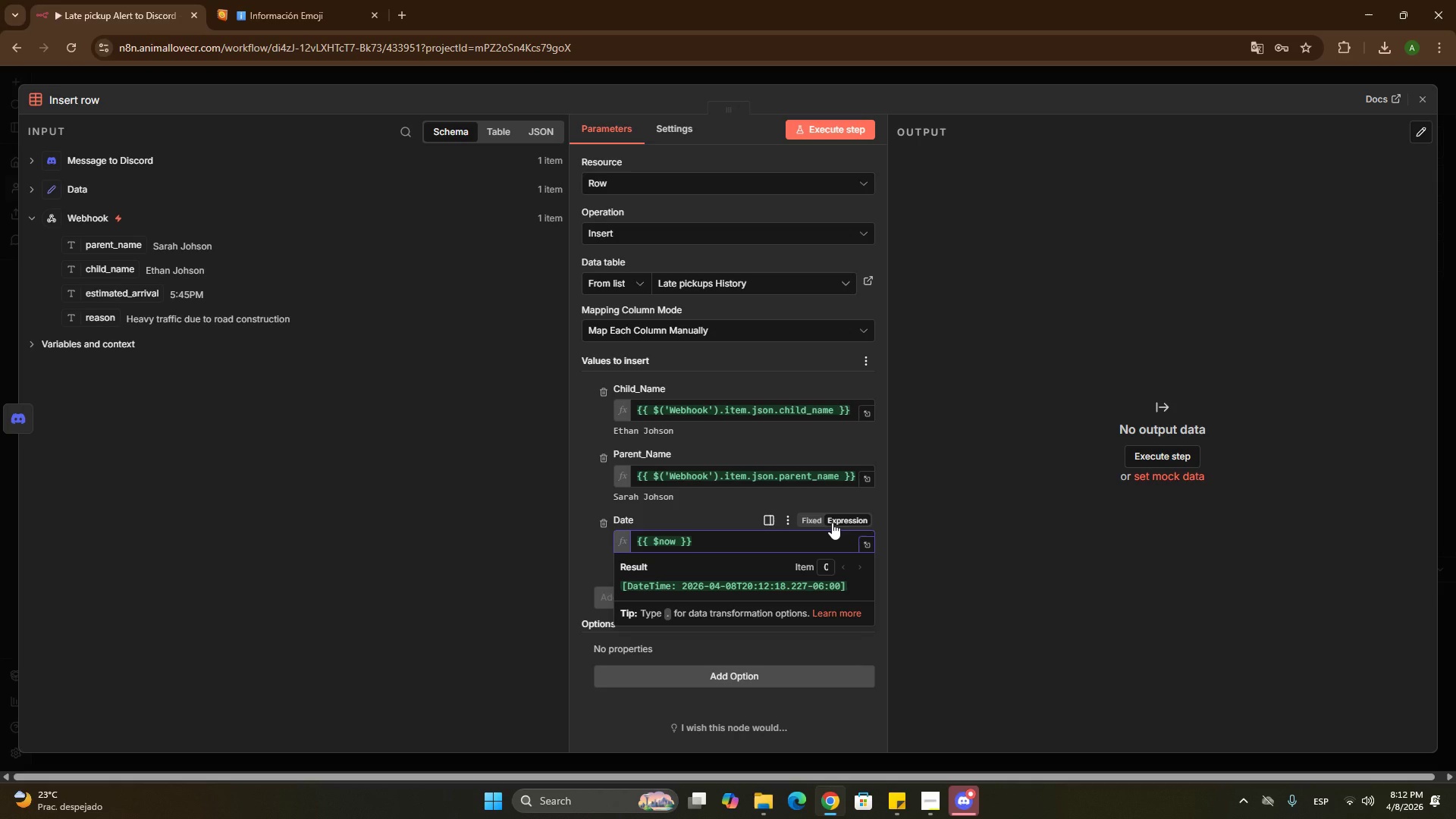 
key(Period)
 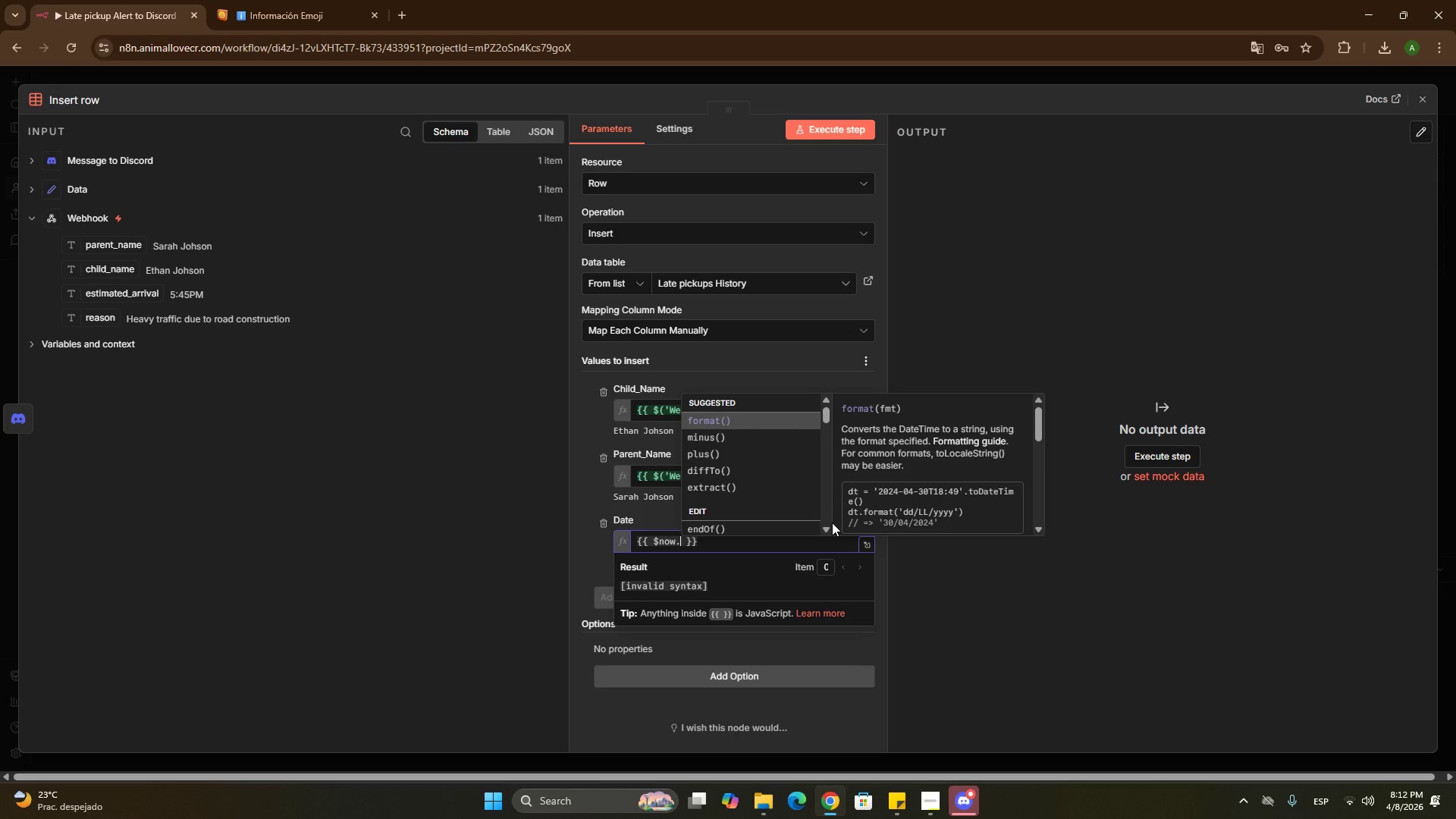 
key(ArrowDown)
 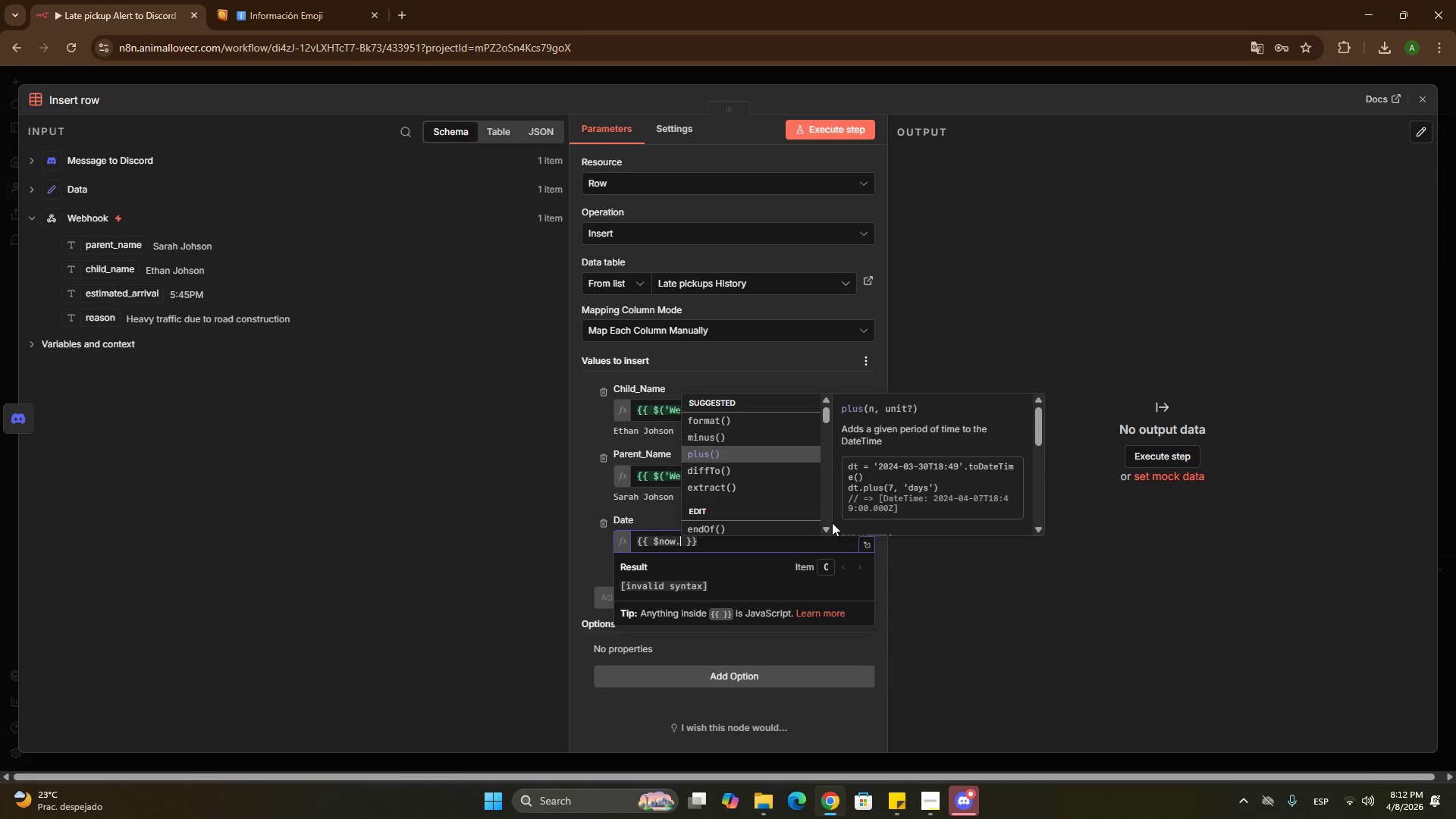 
key(ArrowDown)
 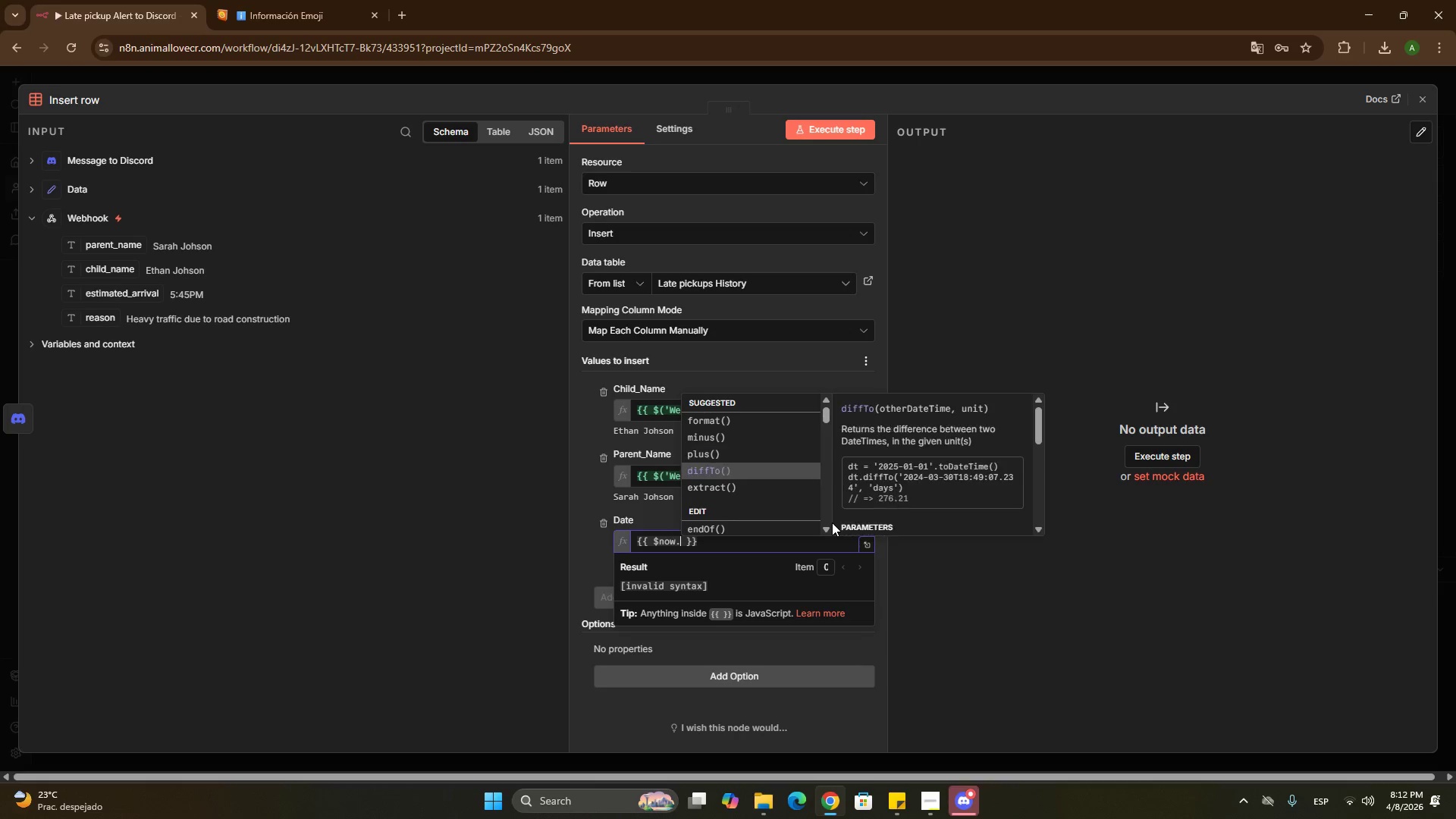 
key(ArrowDown)
 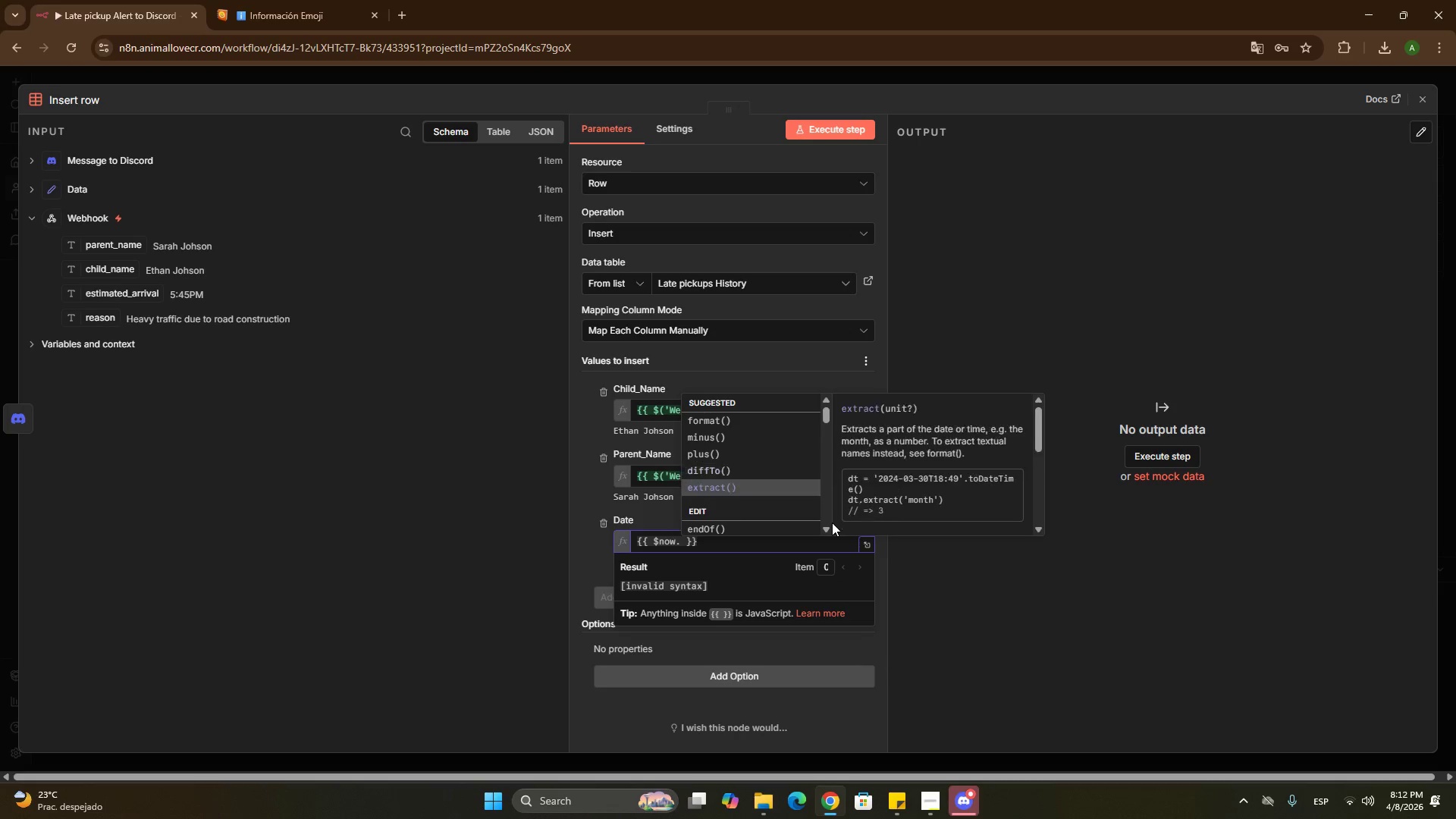 
key(ArrowDown)
 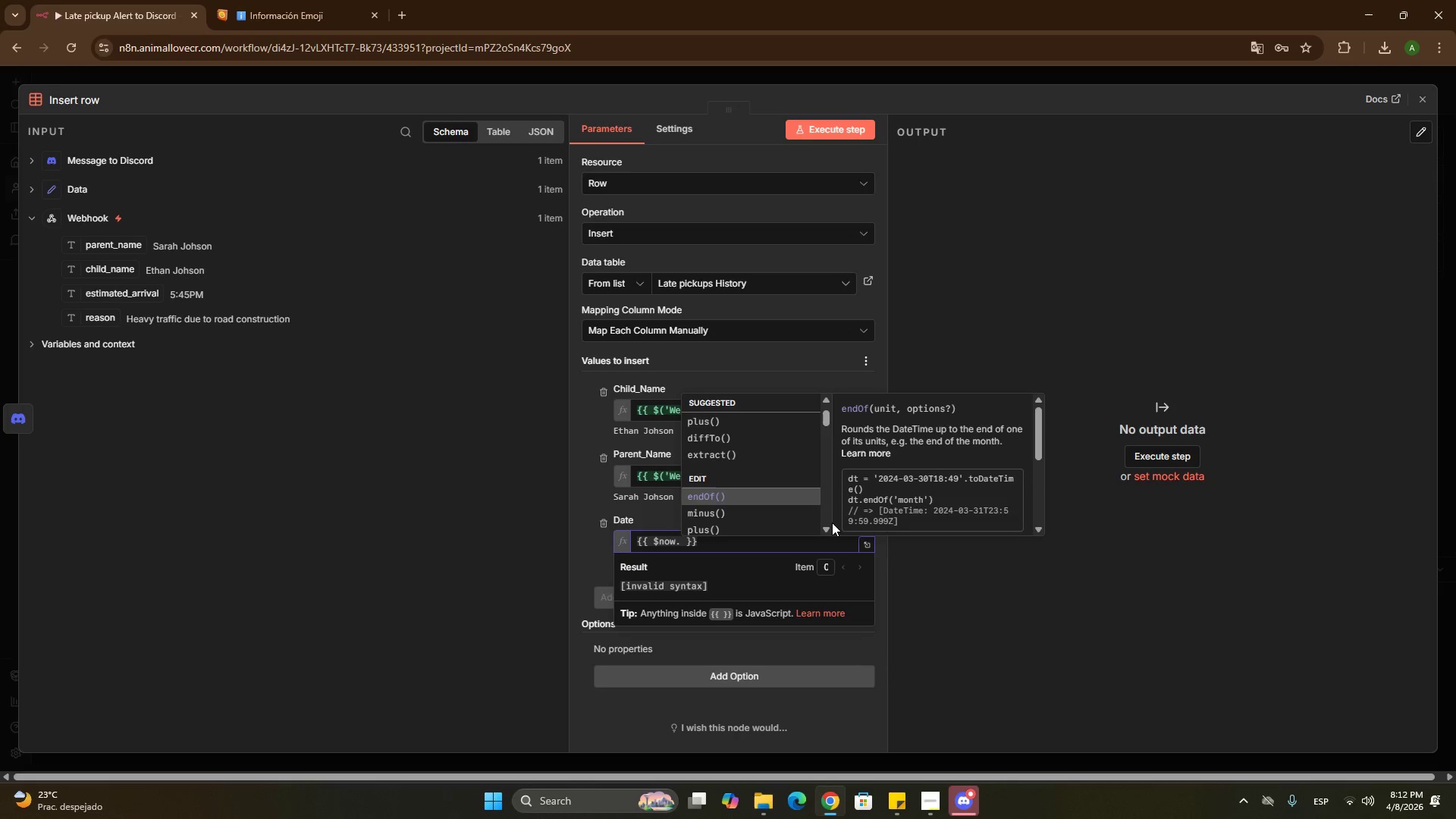 
key(ArrowDown)
 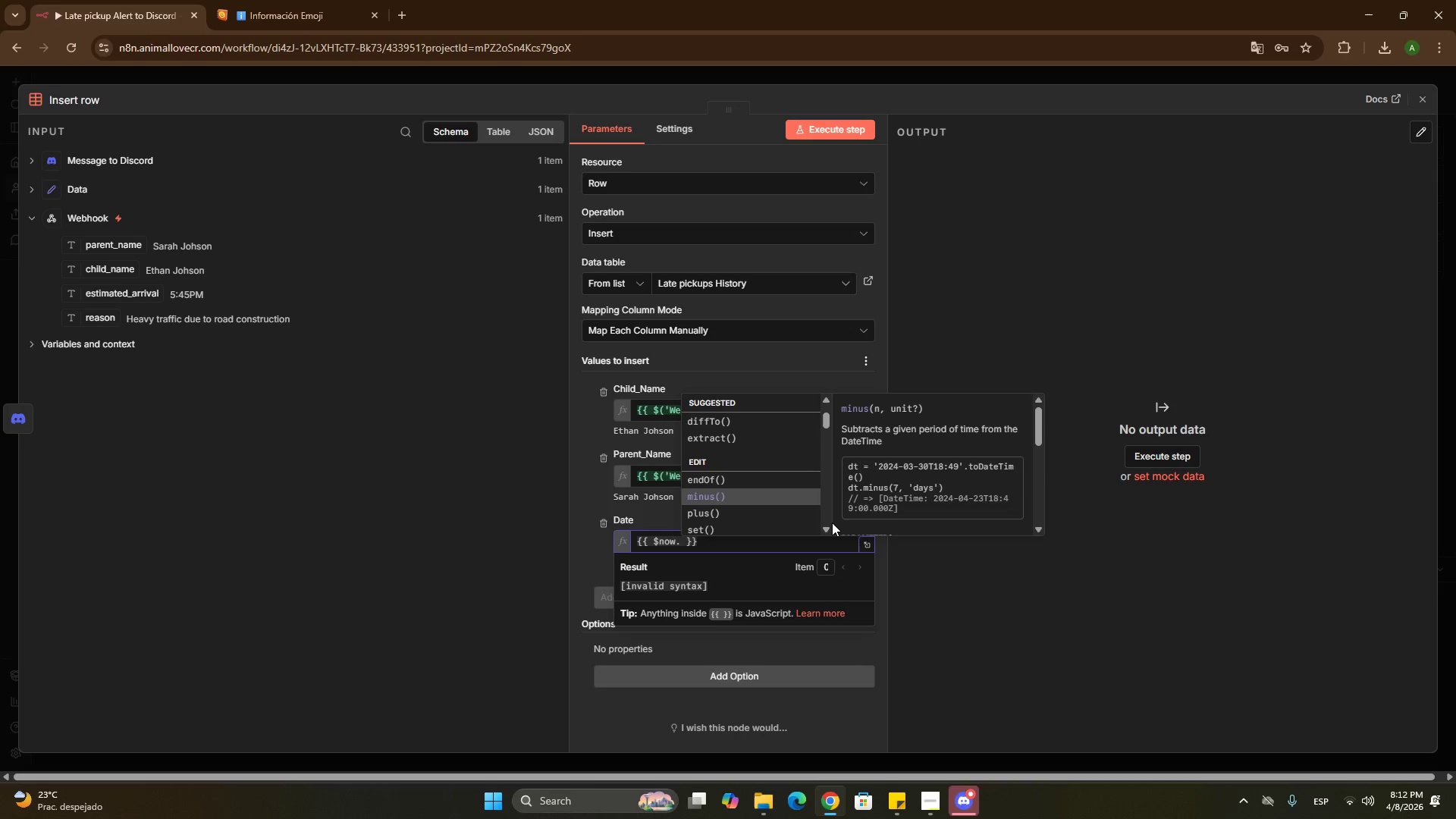 
key(ArrowDown)
 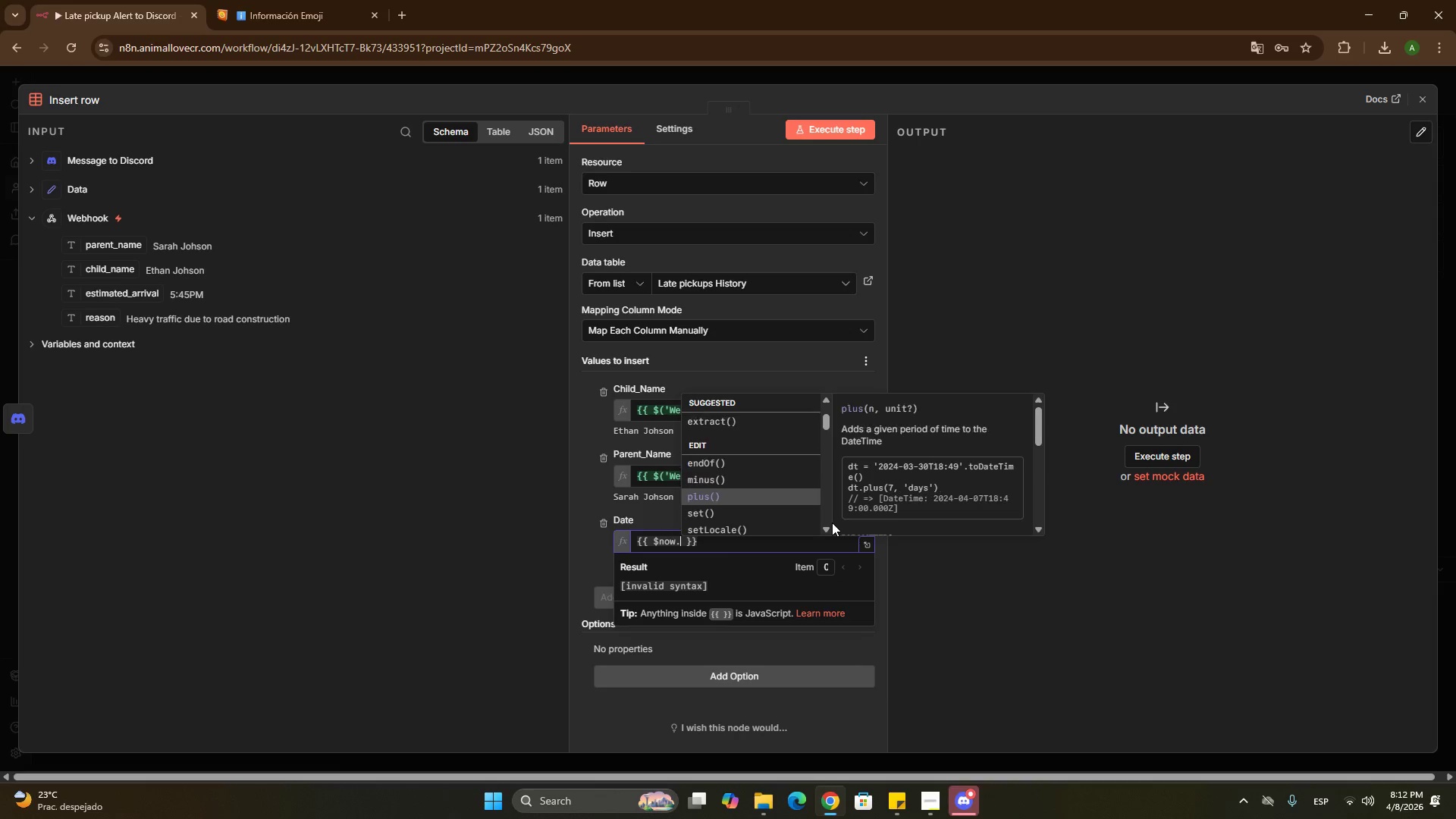 
key(ArrowDown)
 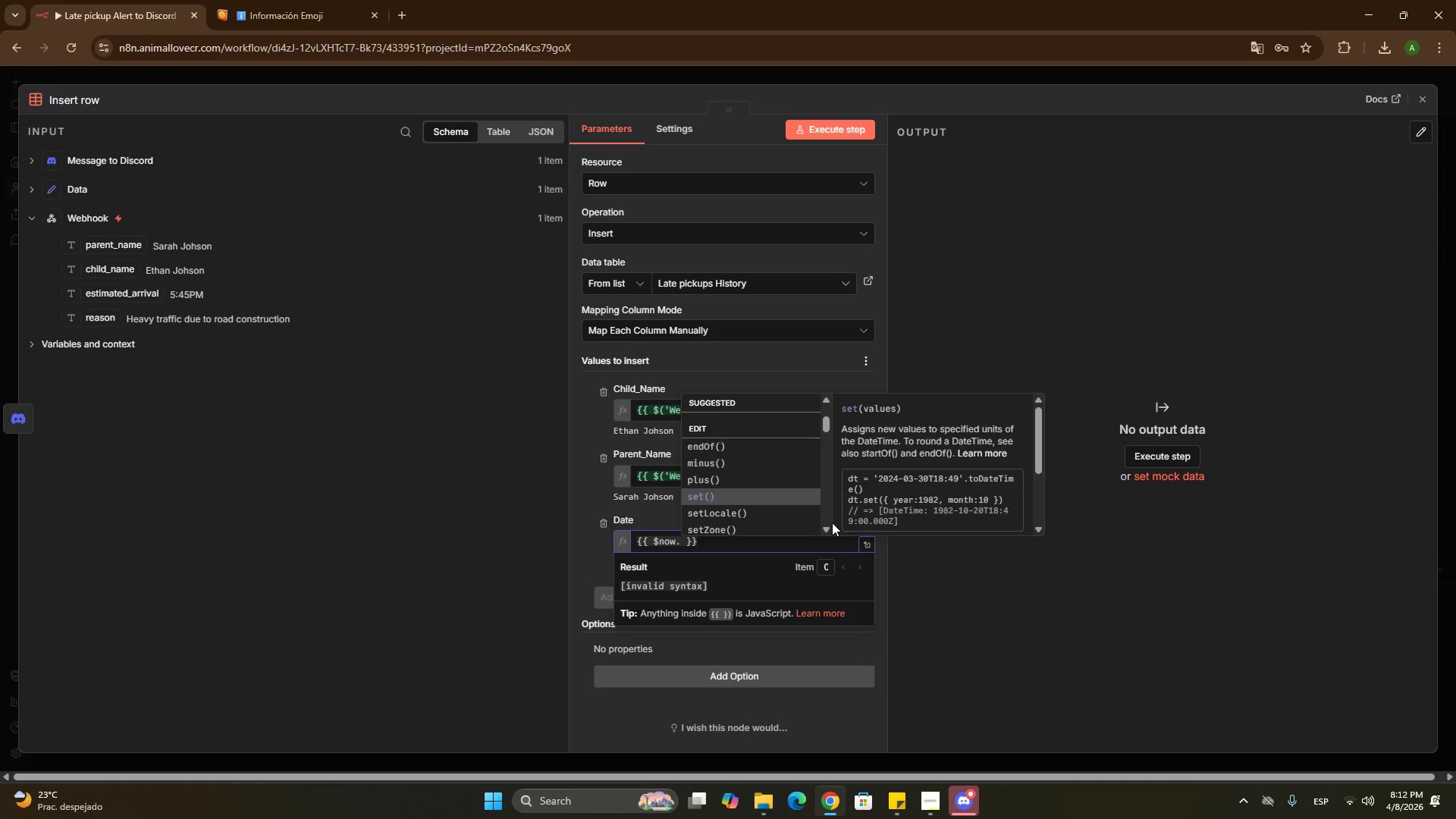 
key(ArrowDown)
 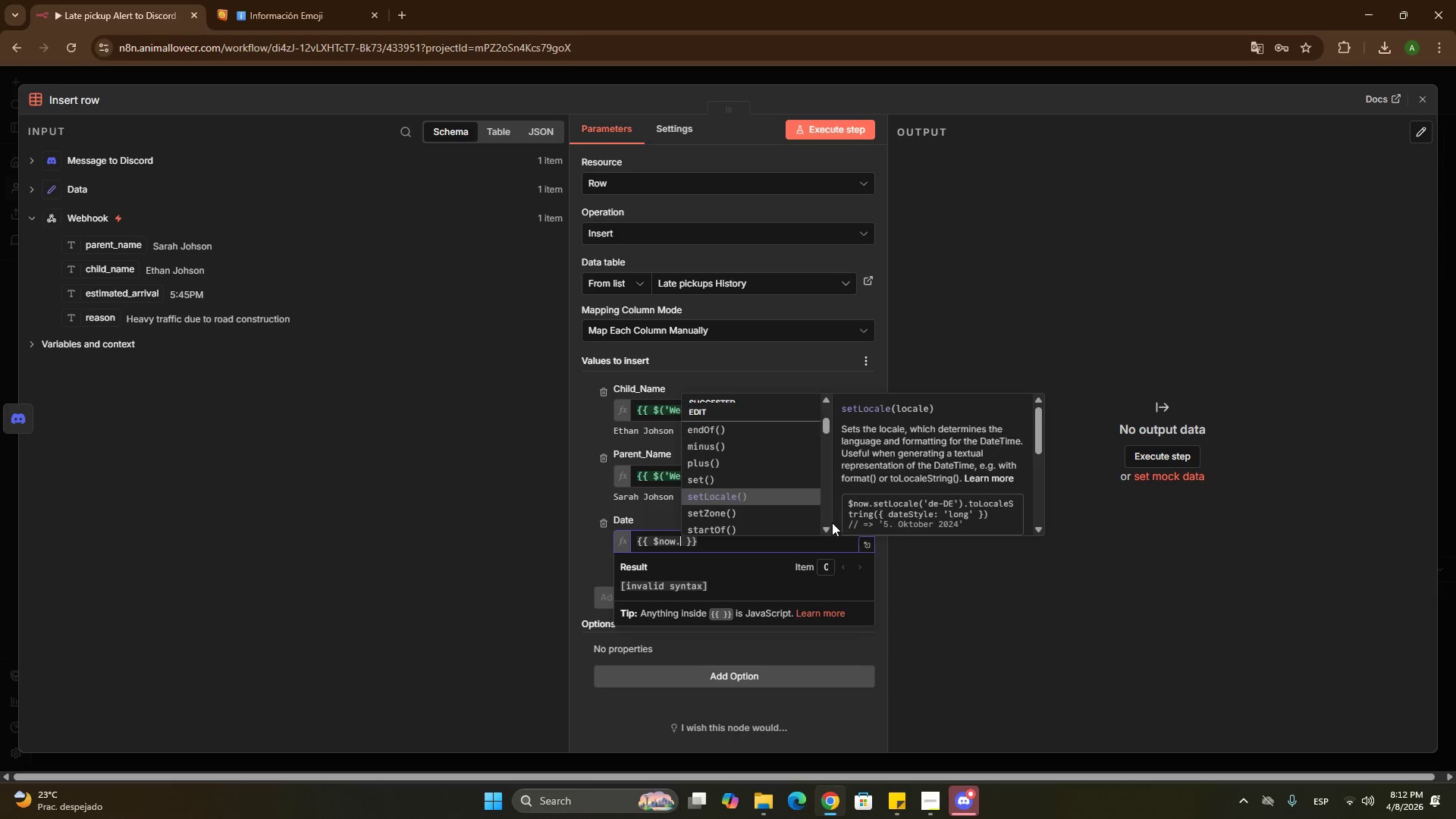 
key(ArrowDown)
 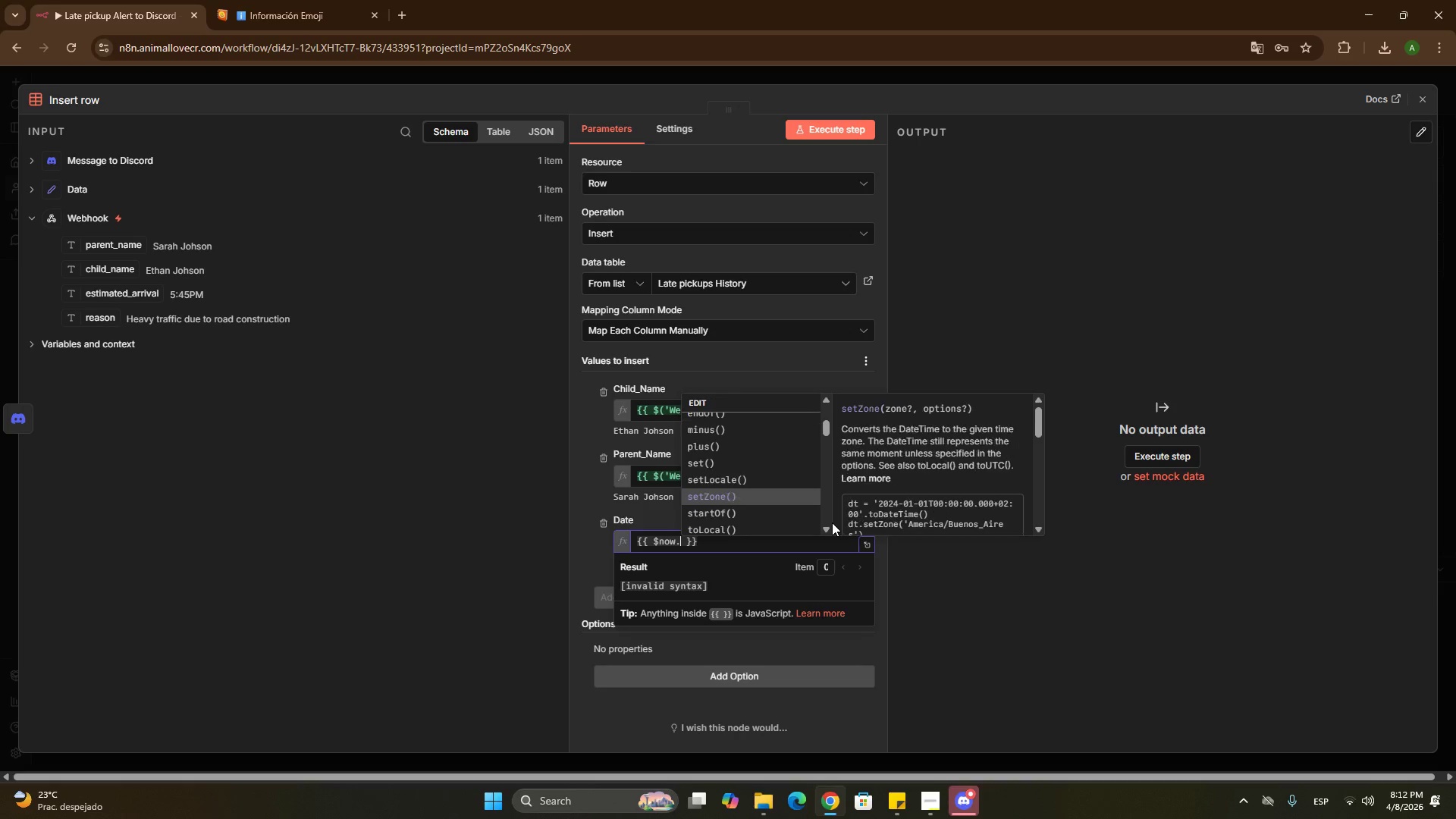 
key(ArrowDown)
 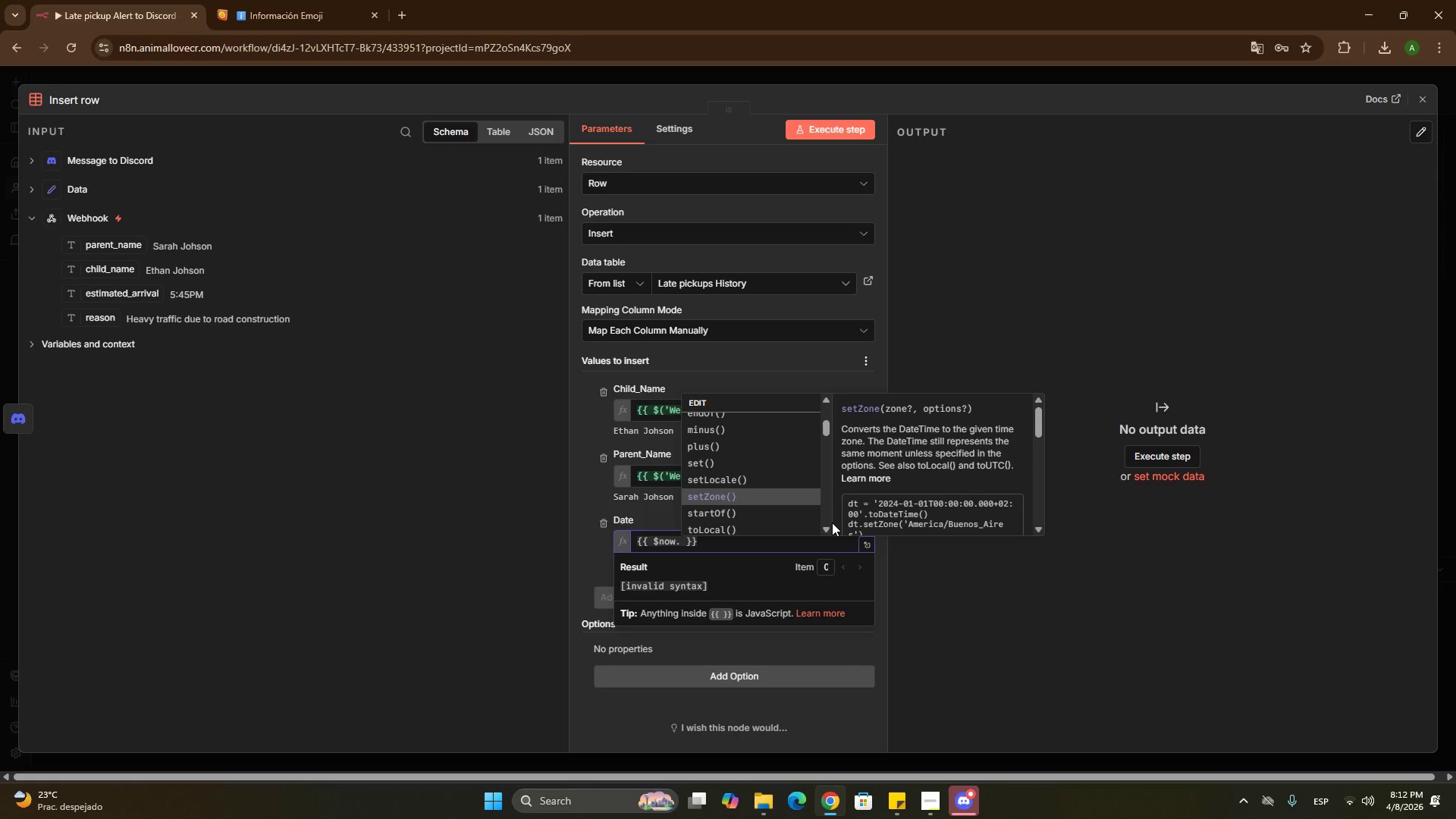 
key(ArrowDown)
 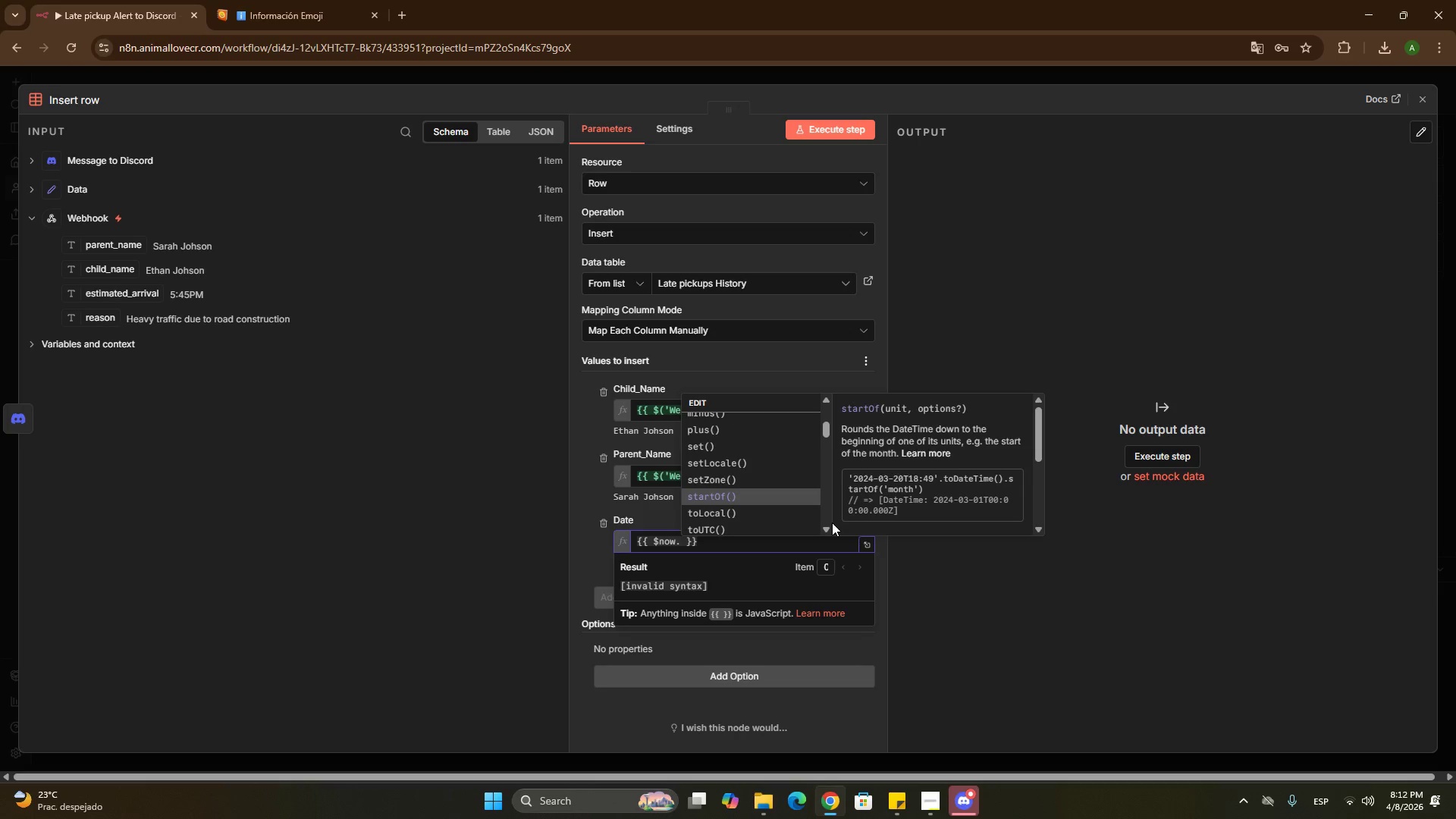 
key(ArrowDown)
 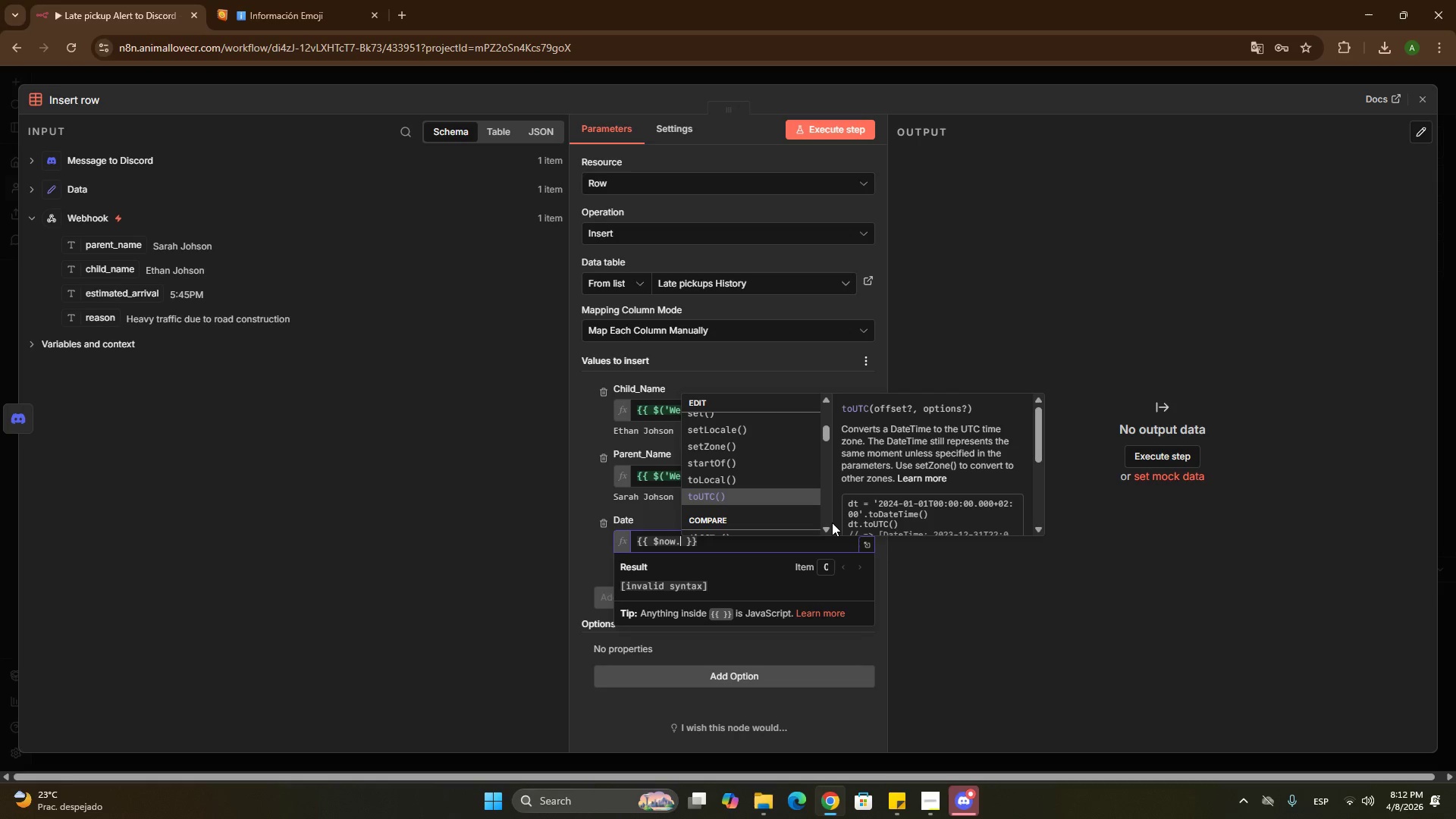 
key(ArrowDown)
 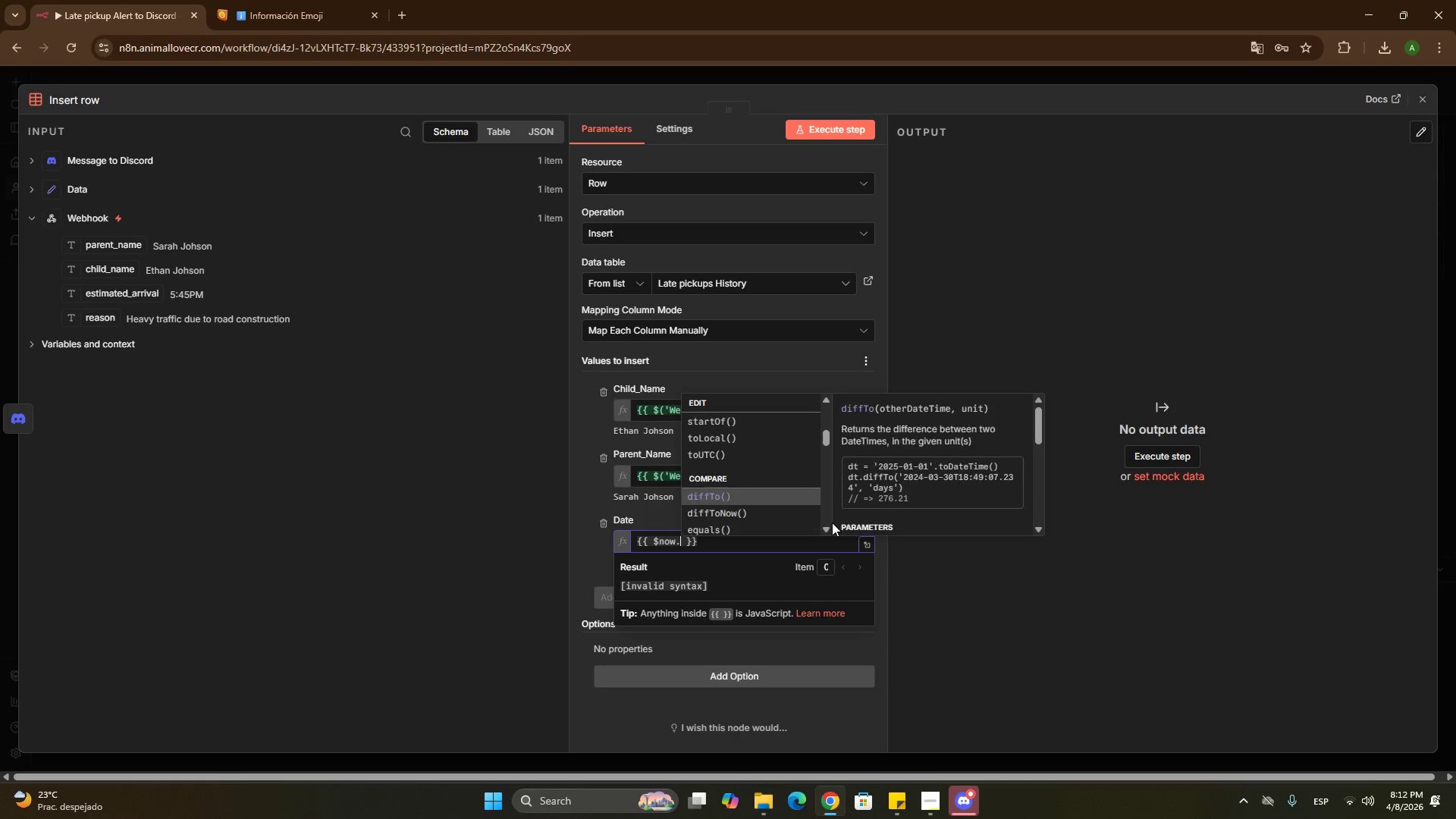 
key(ArrowDown)
 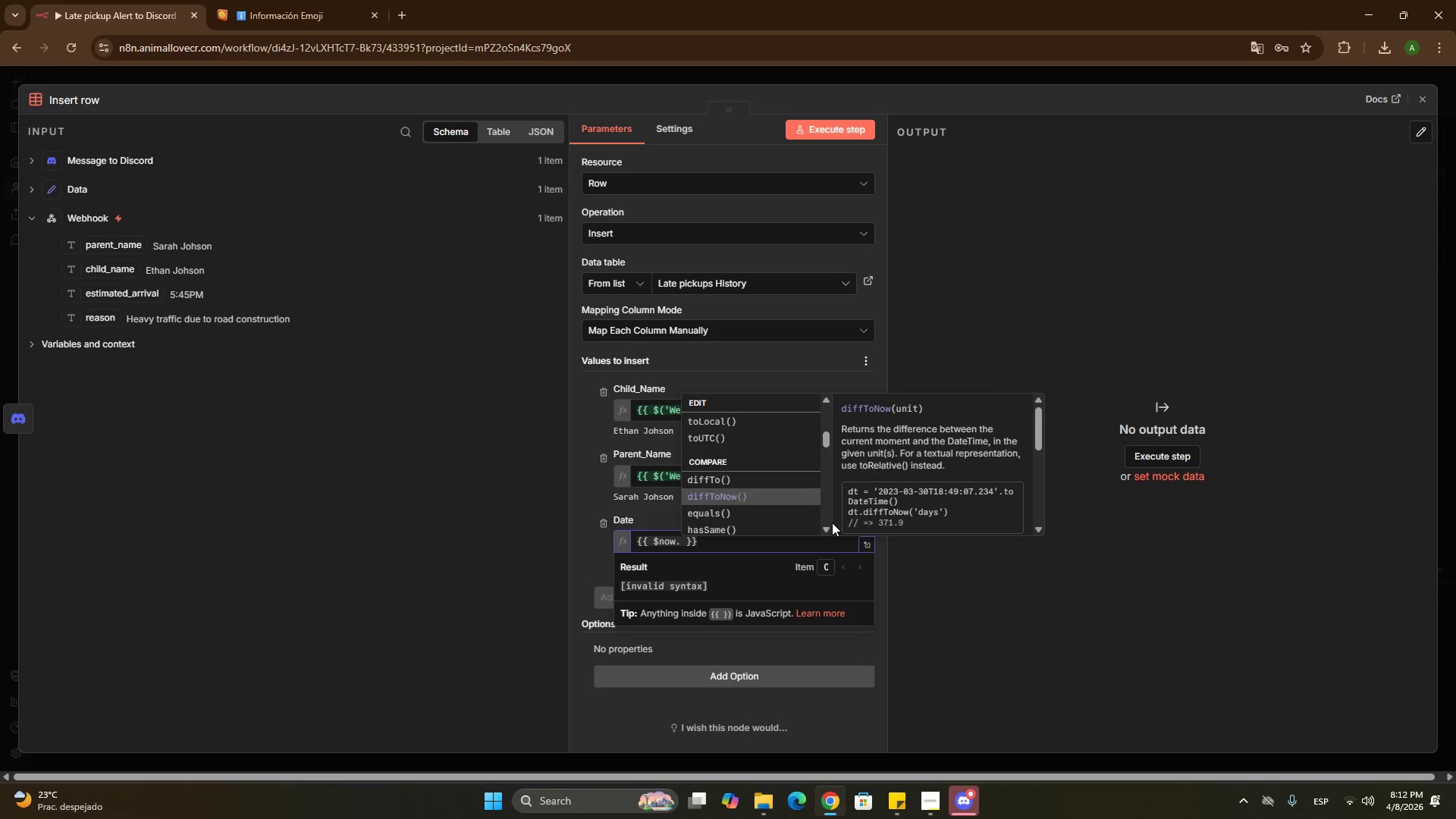 
key(ArrowDown)
 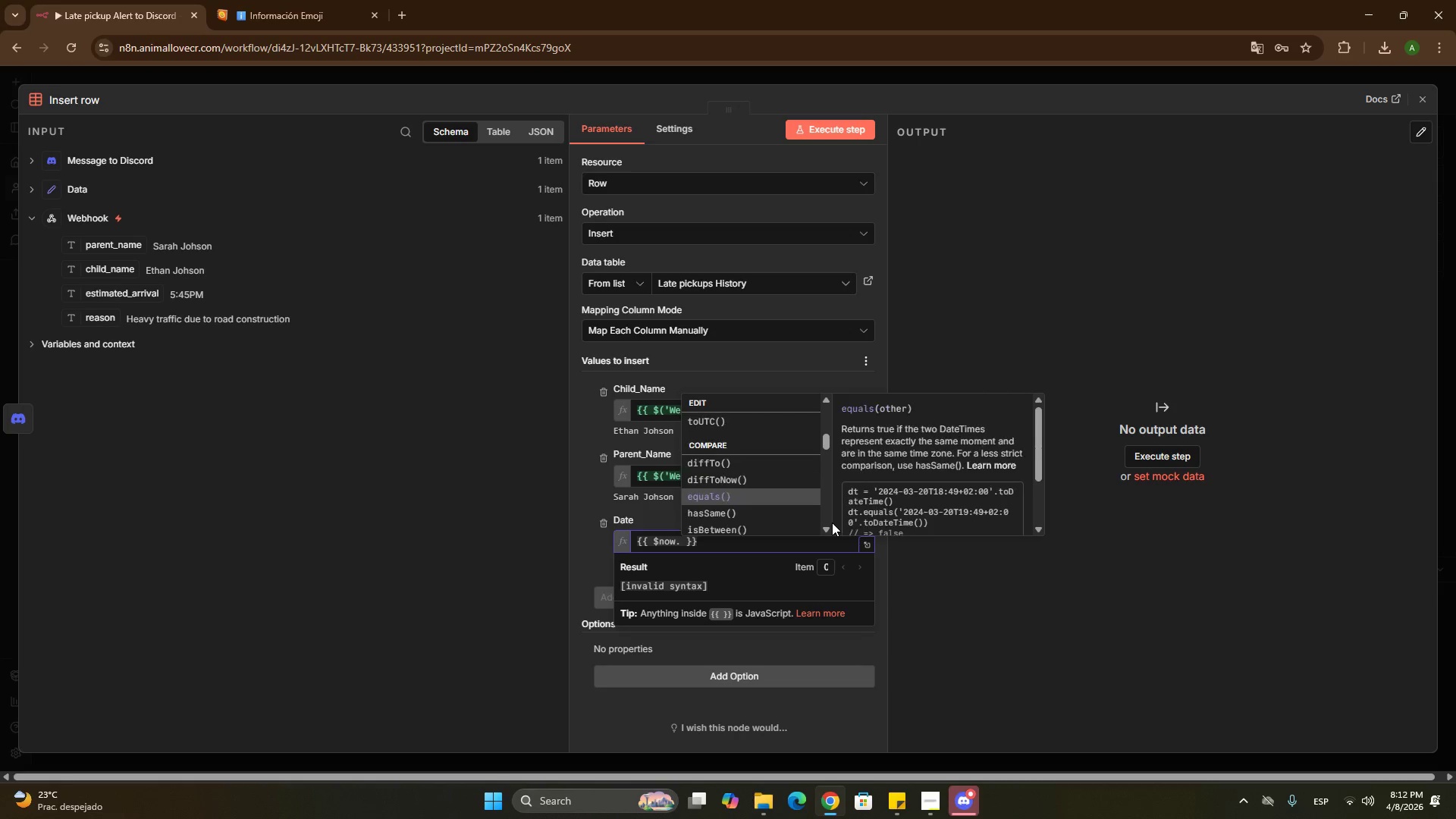 
key(ArrowDown)
 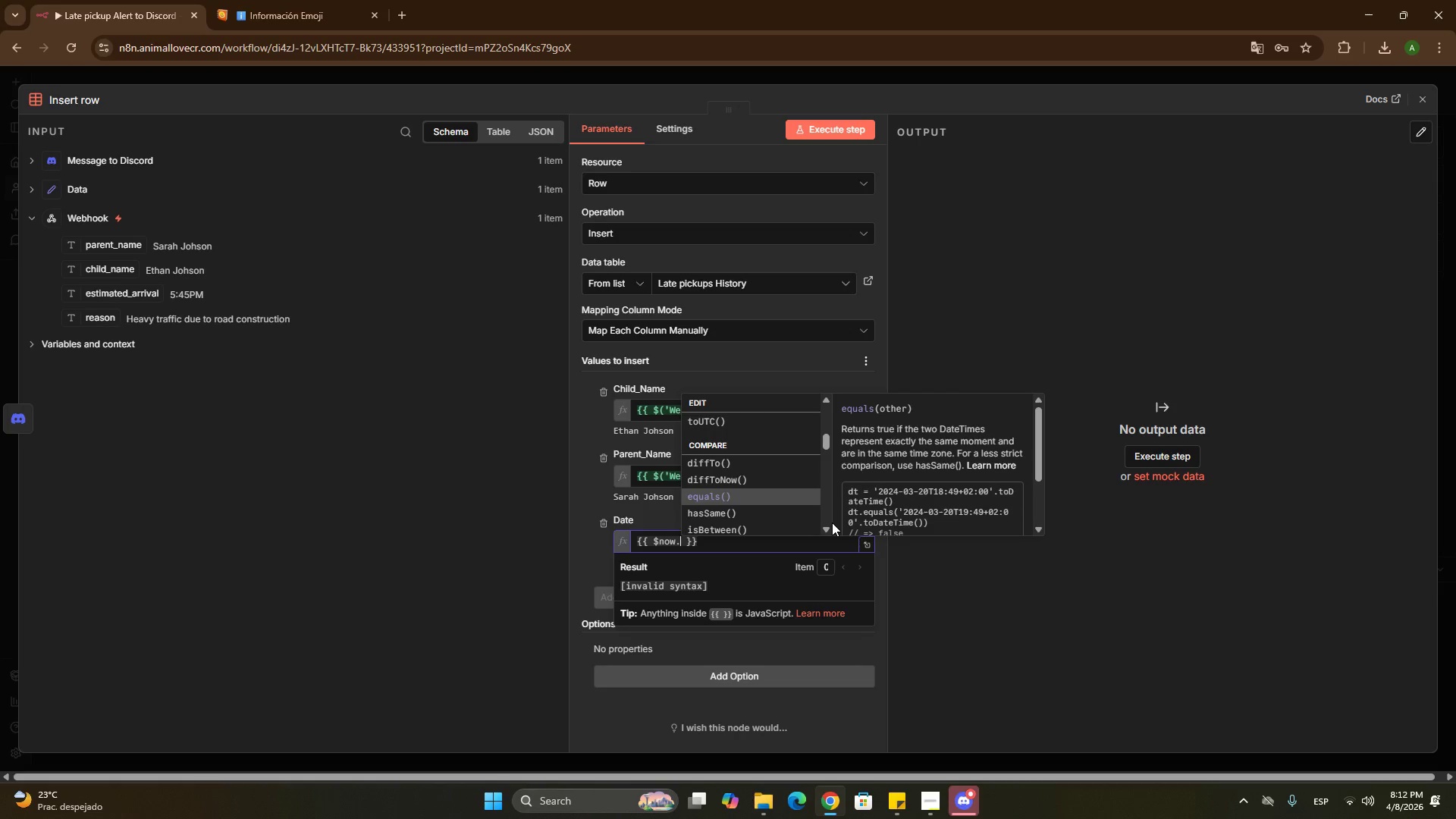 
key(ArrowDown)
 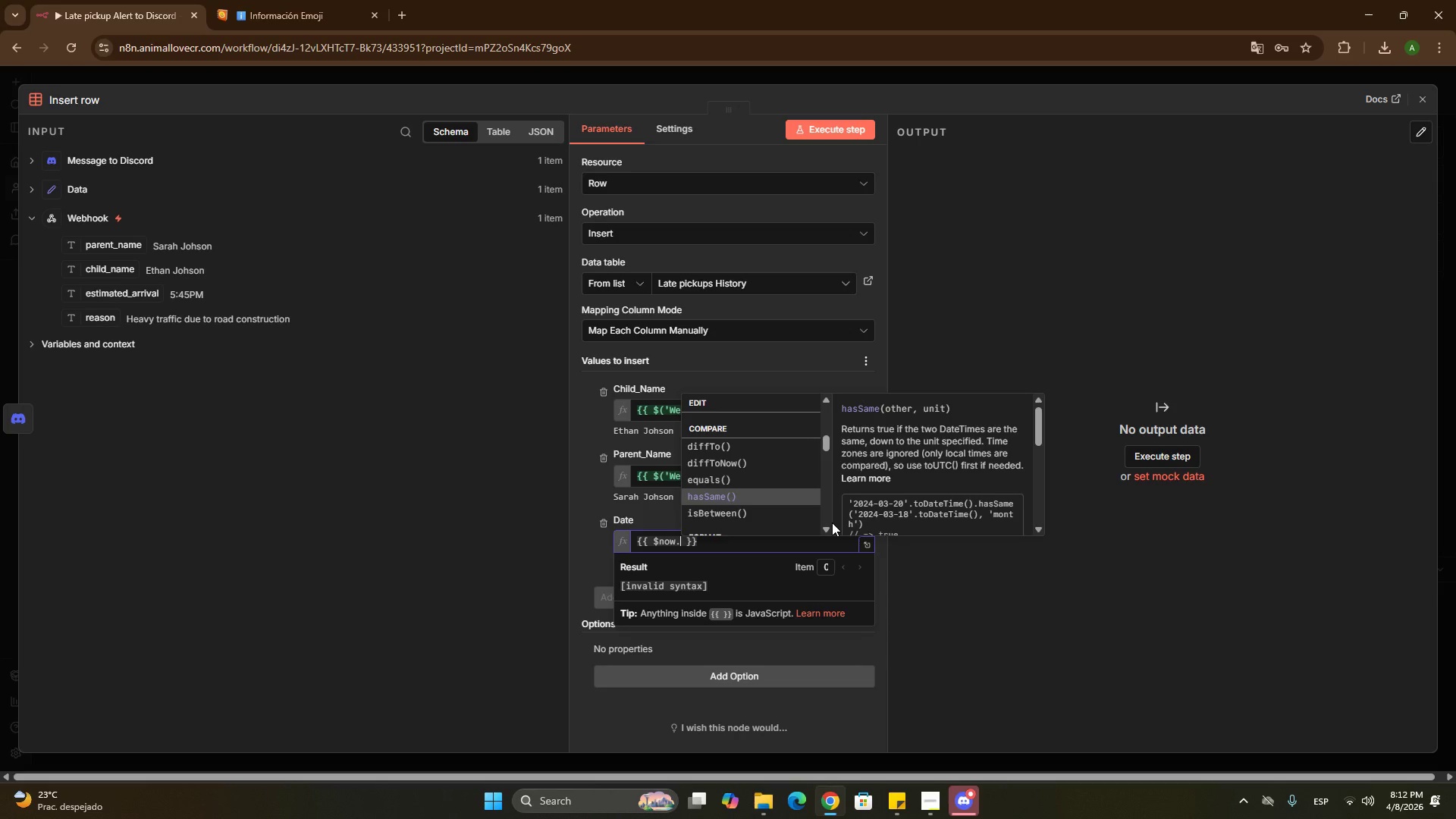 
key(ArrowDown)
 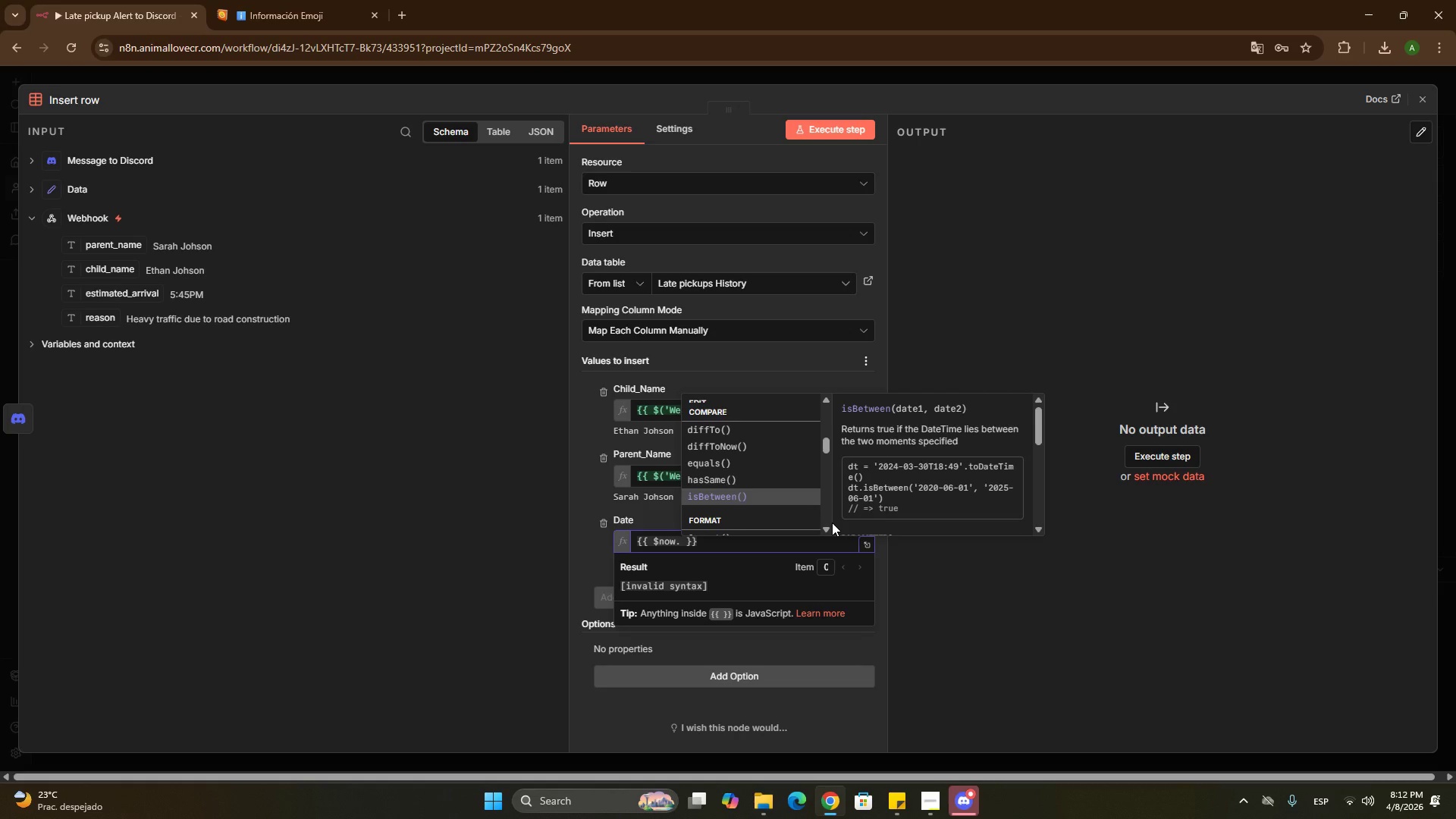 
key(ArrowDown)
 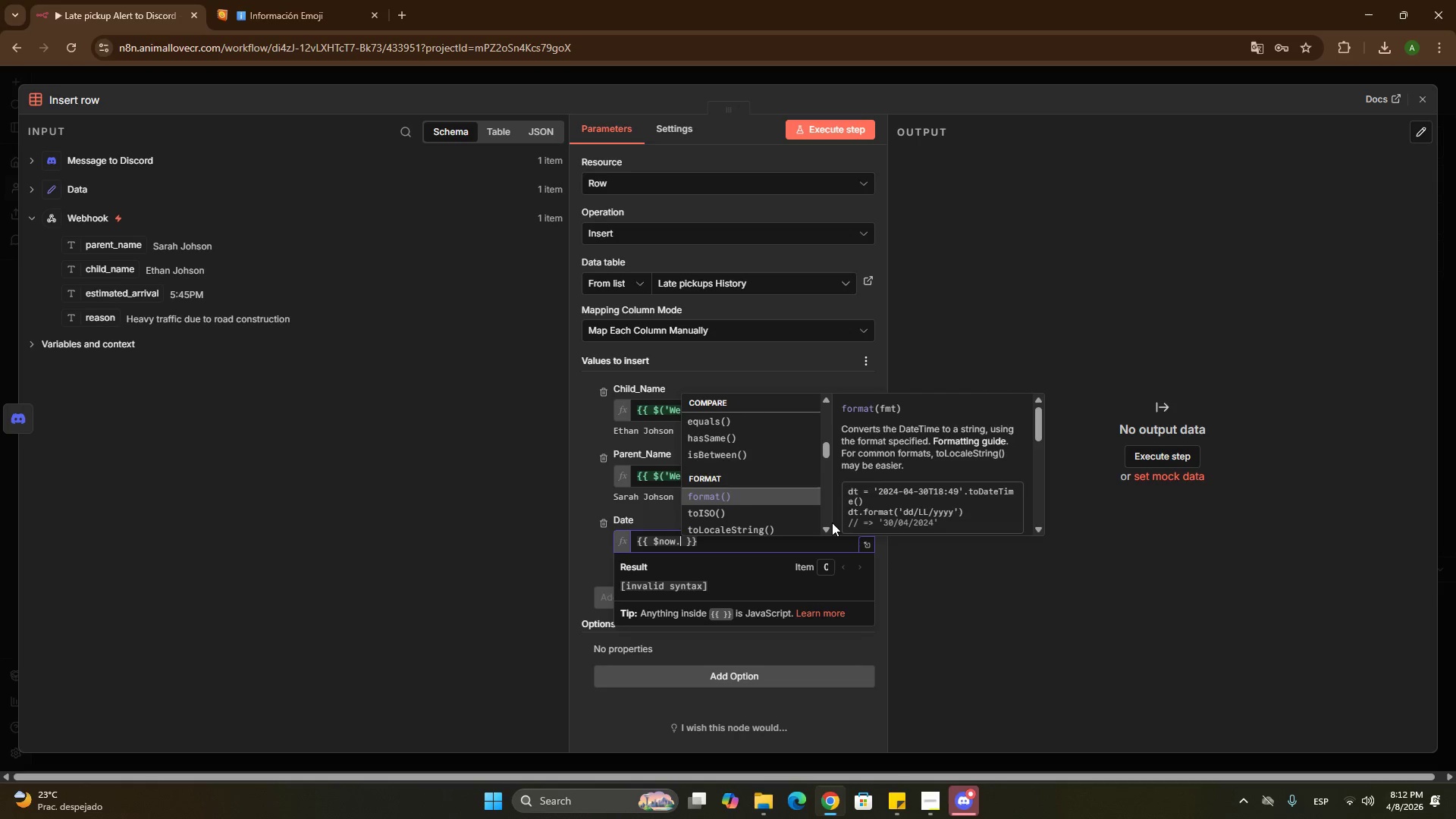 
key(ArrowDown)
 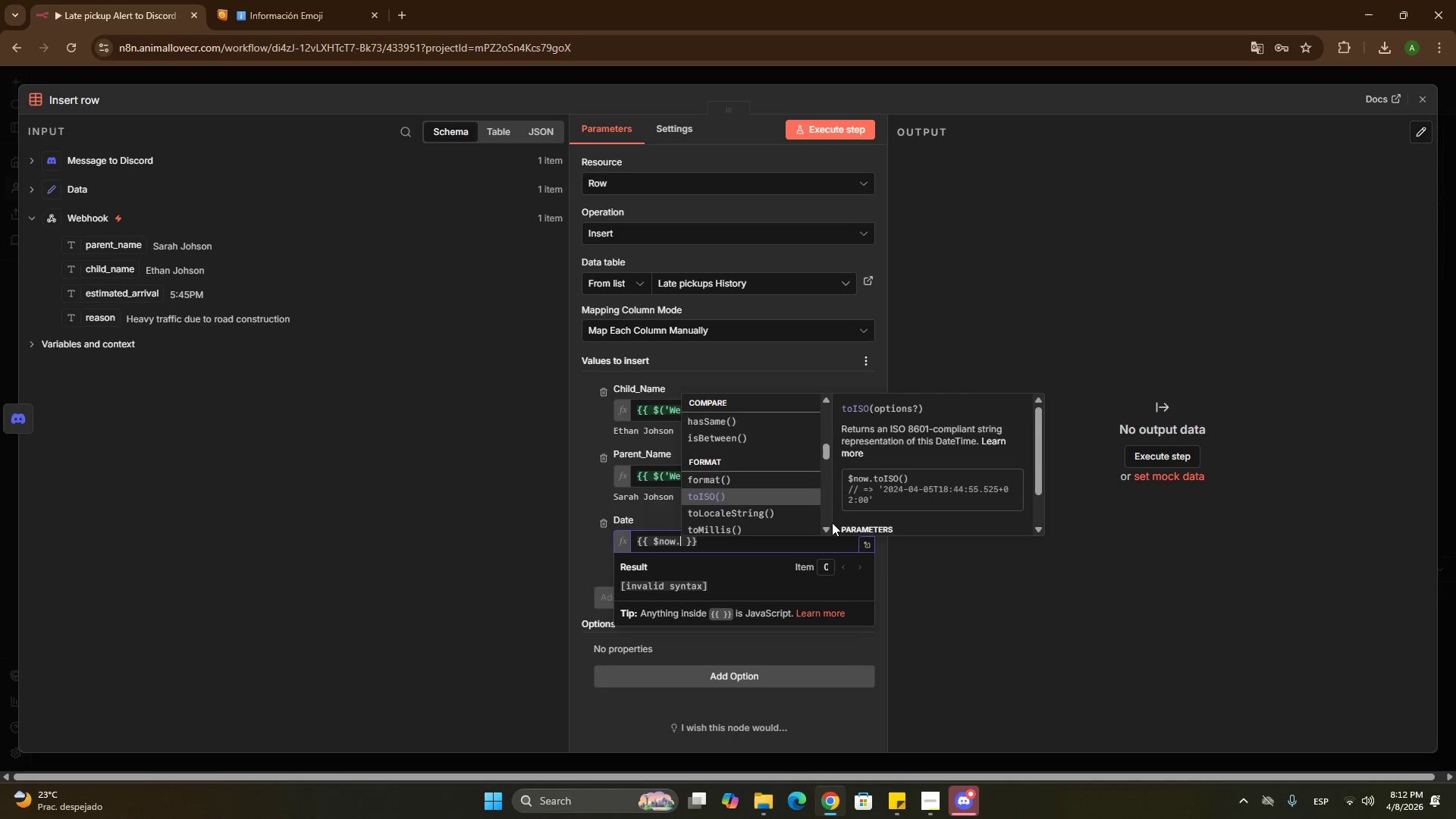 
key(ArrowDown)
 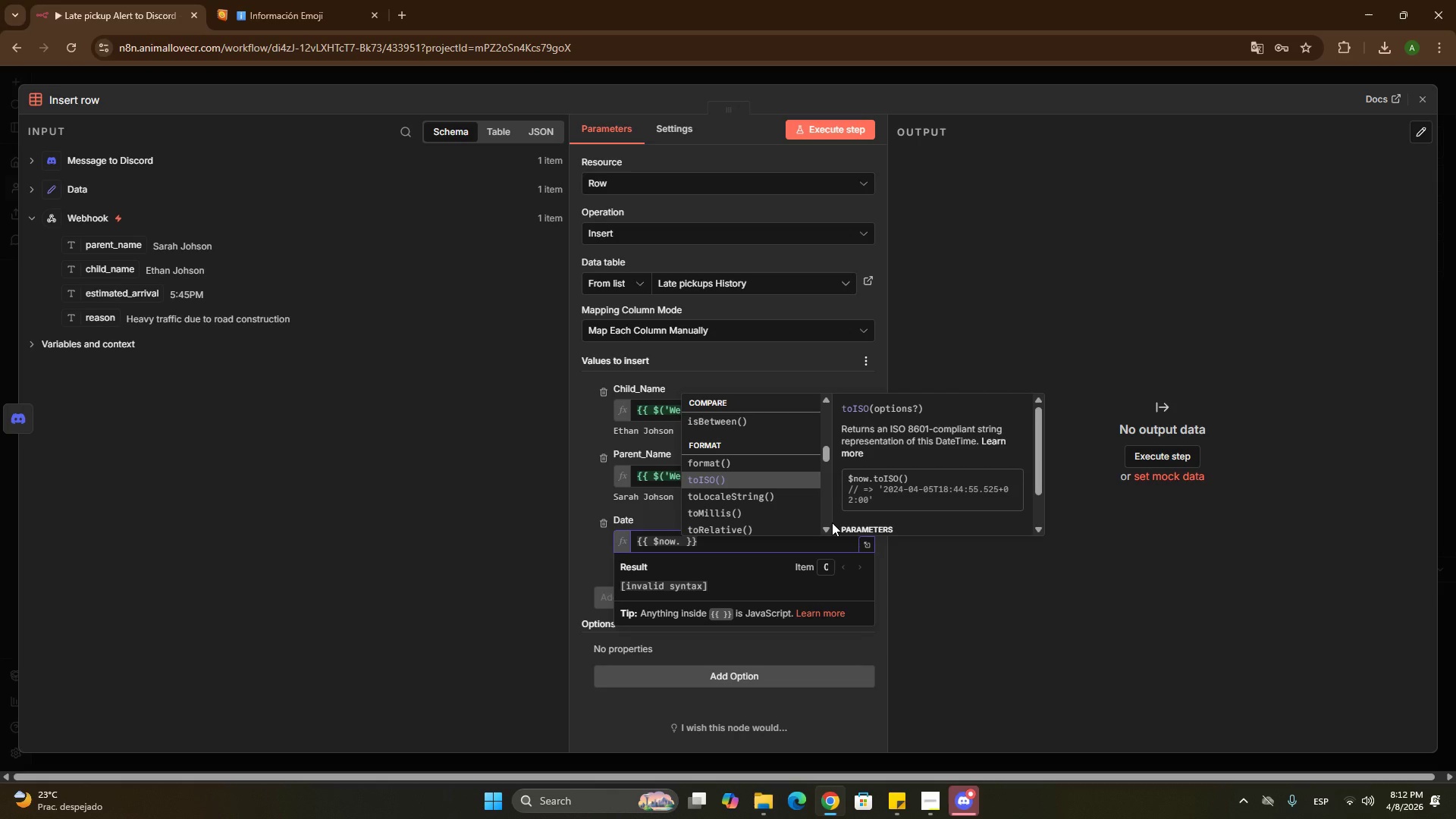 
key(ArrowUp)
 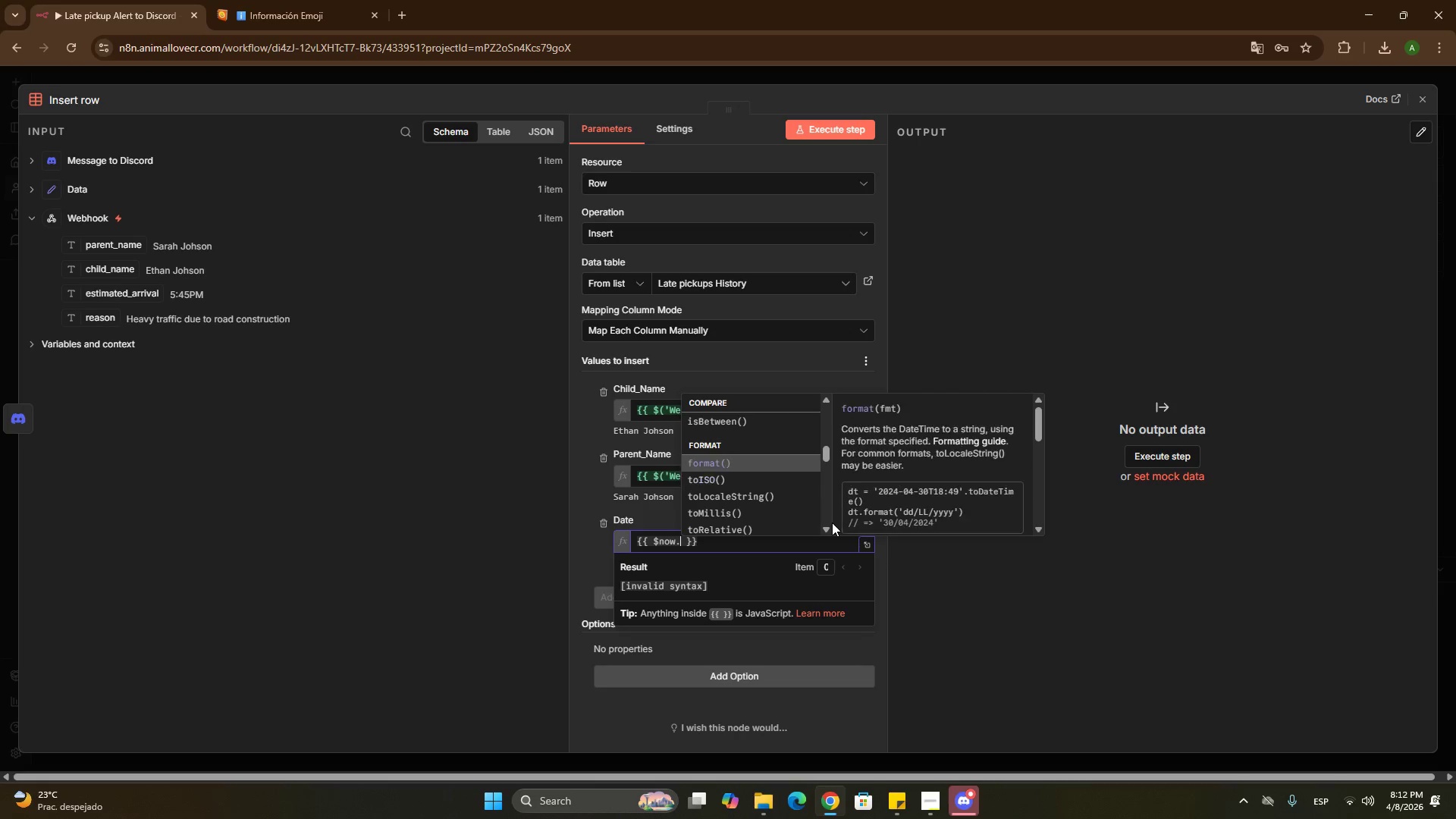 
key(ArrowUp)
 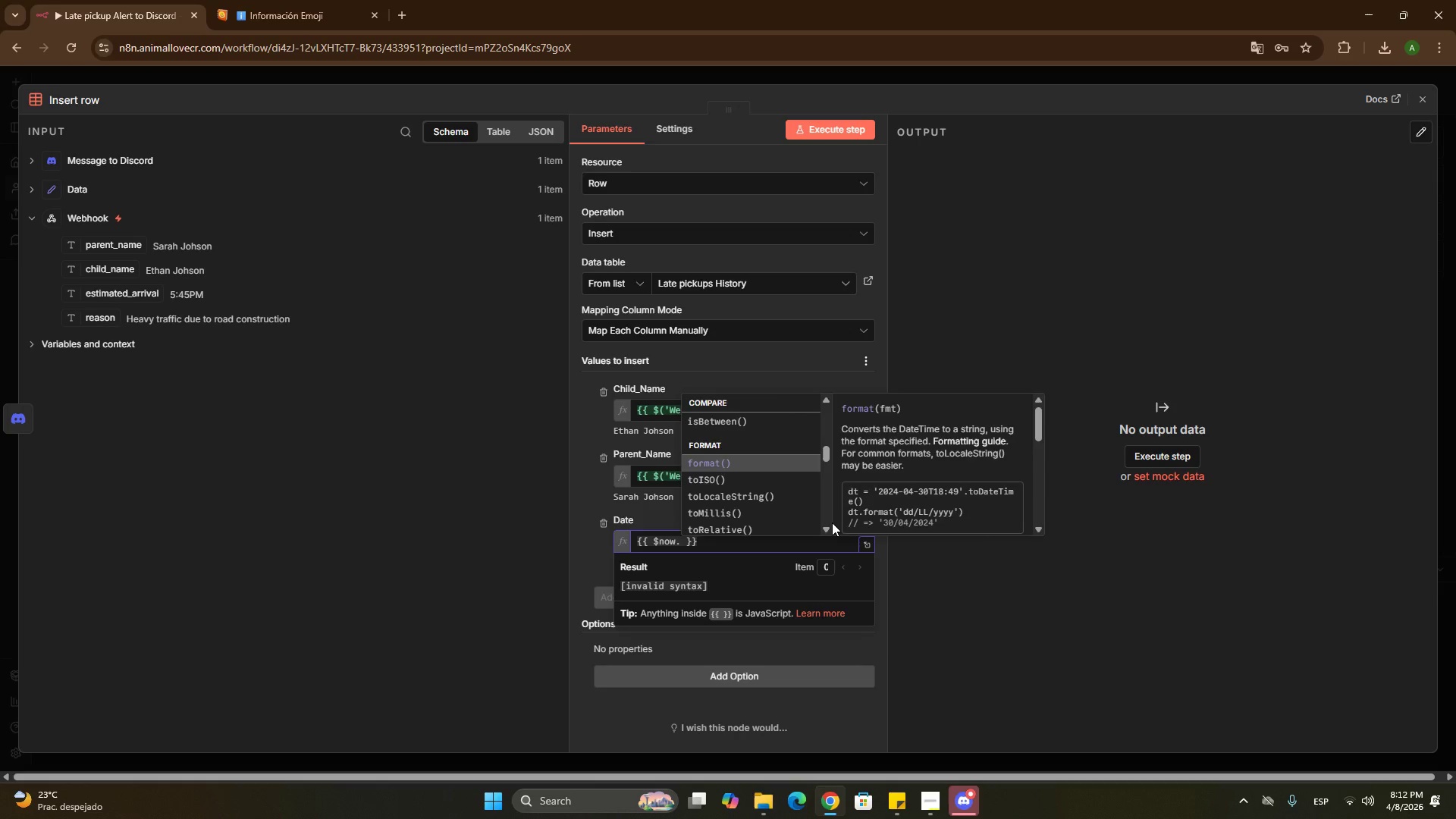 
key(Enter)
 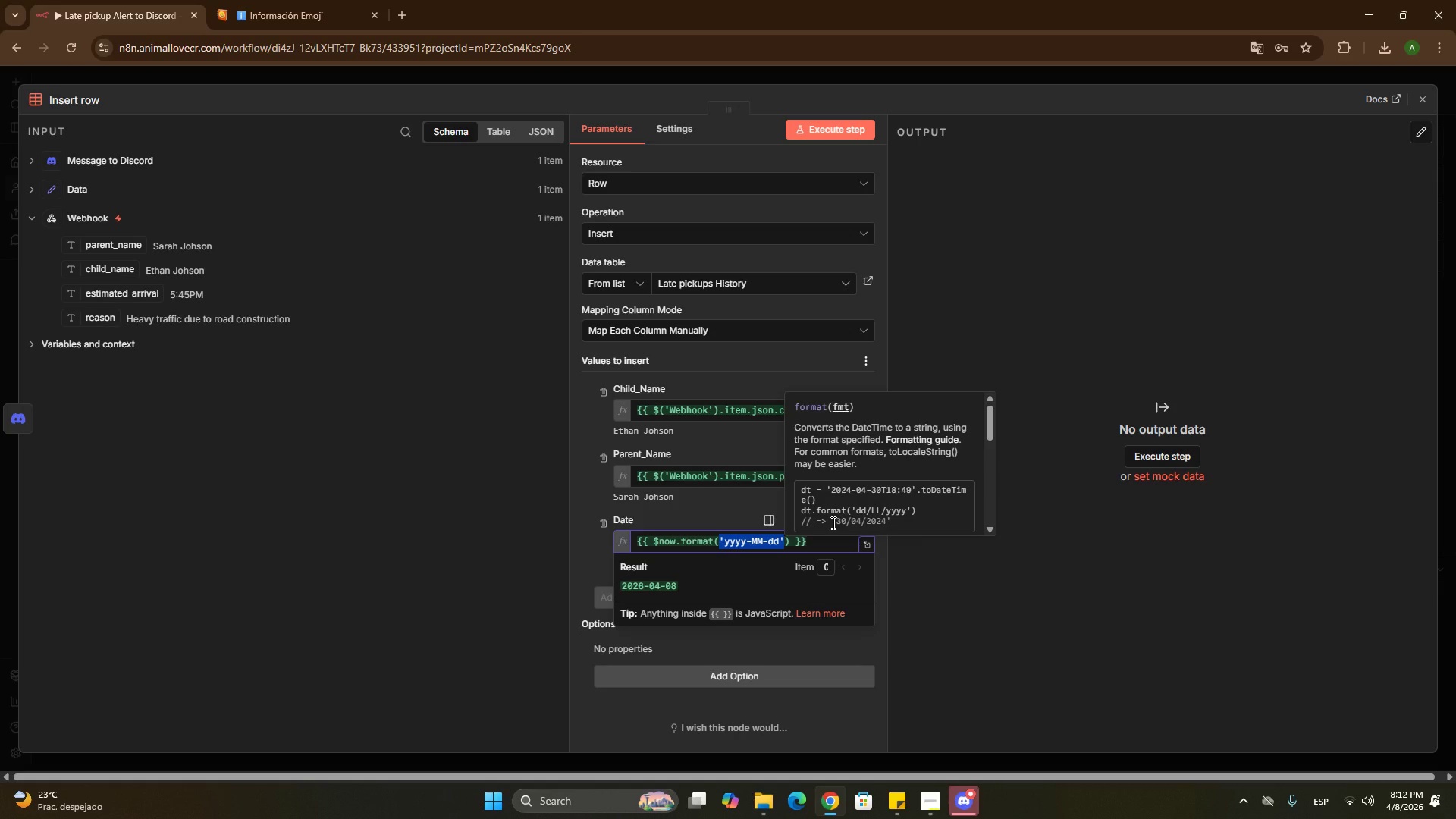 
key(Enter)
 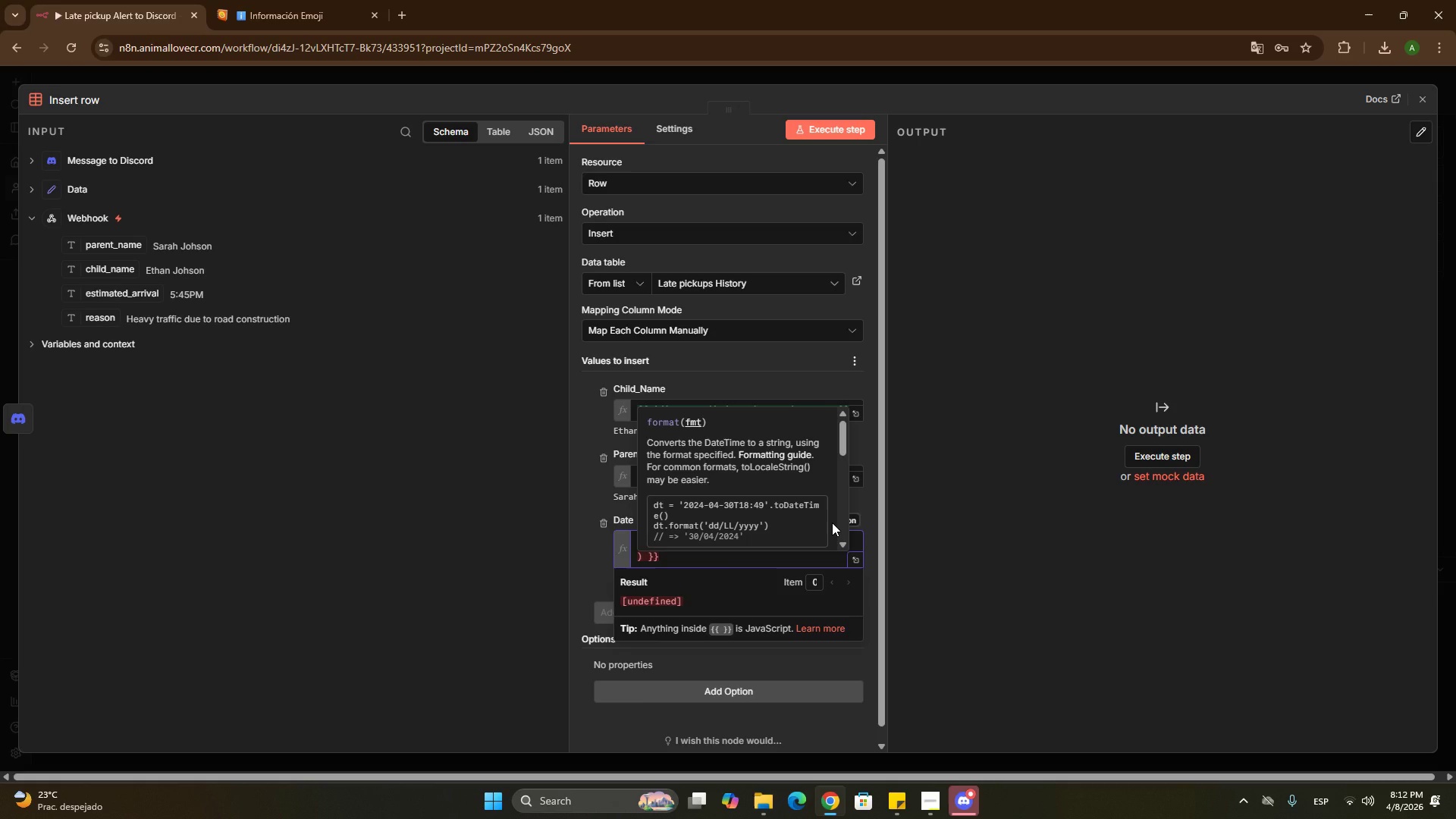 
key(Control+Z)
 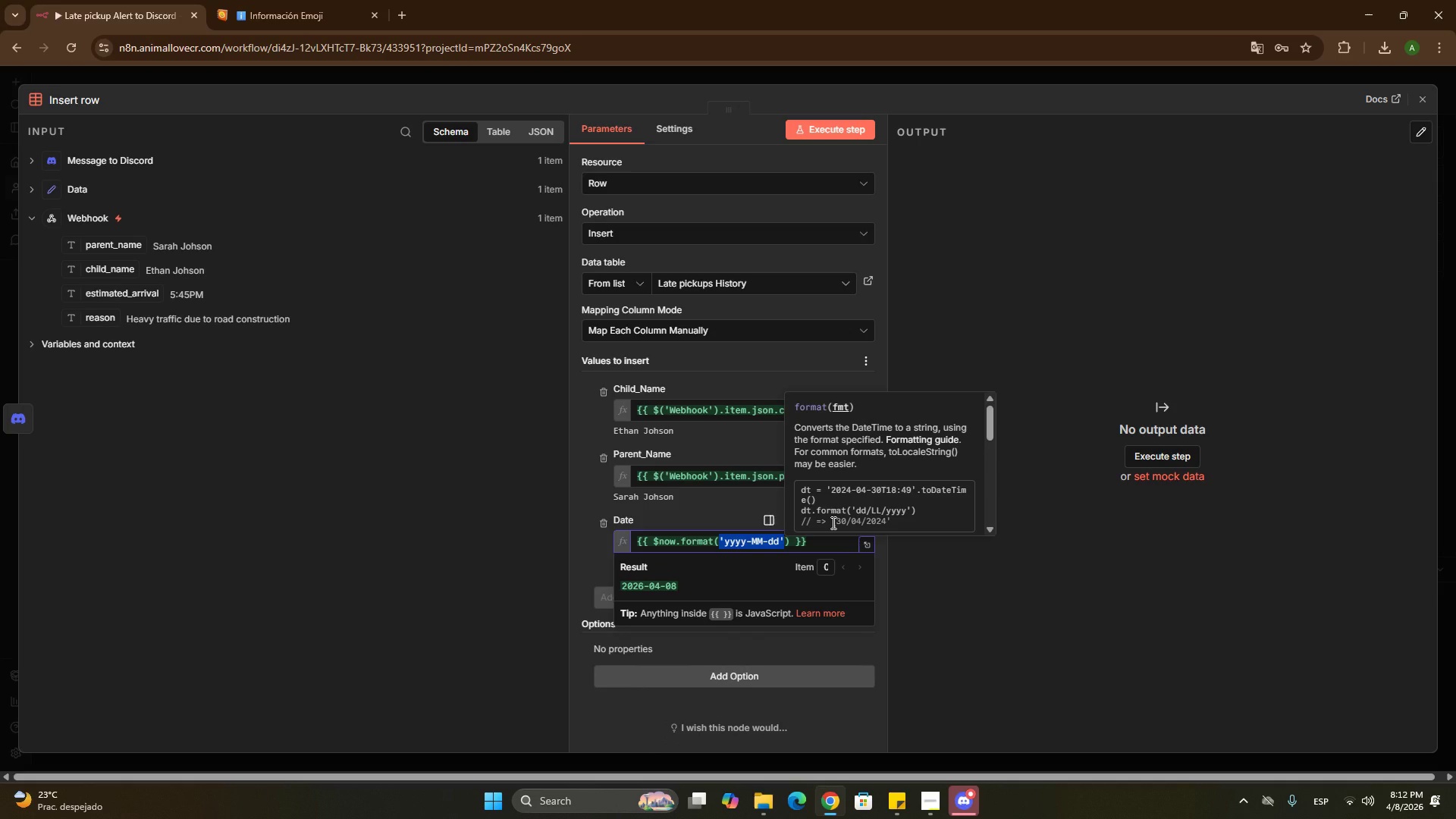 
key(ArrowRight)
 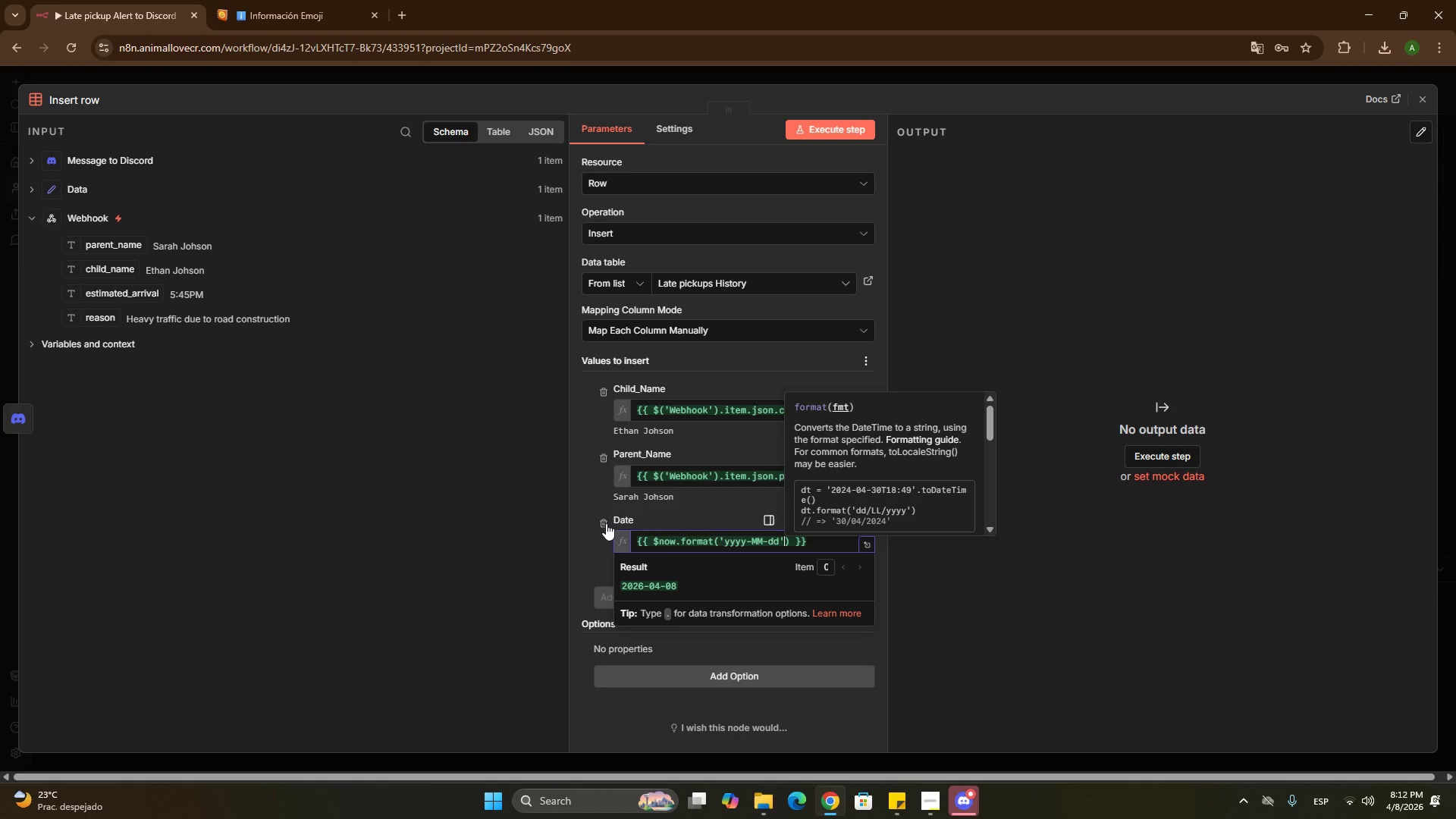 
left_click([597, 497])
 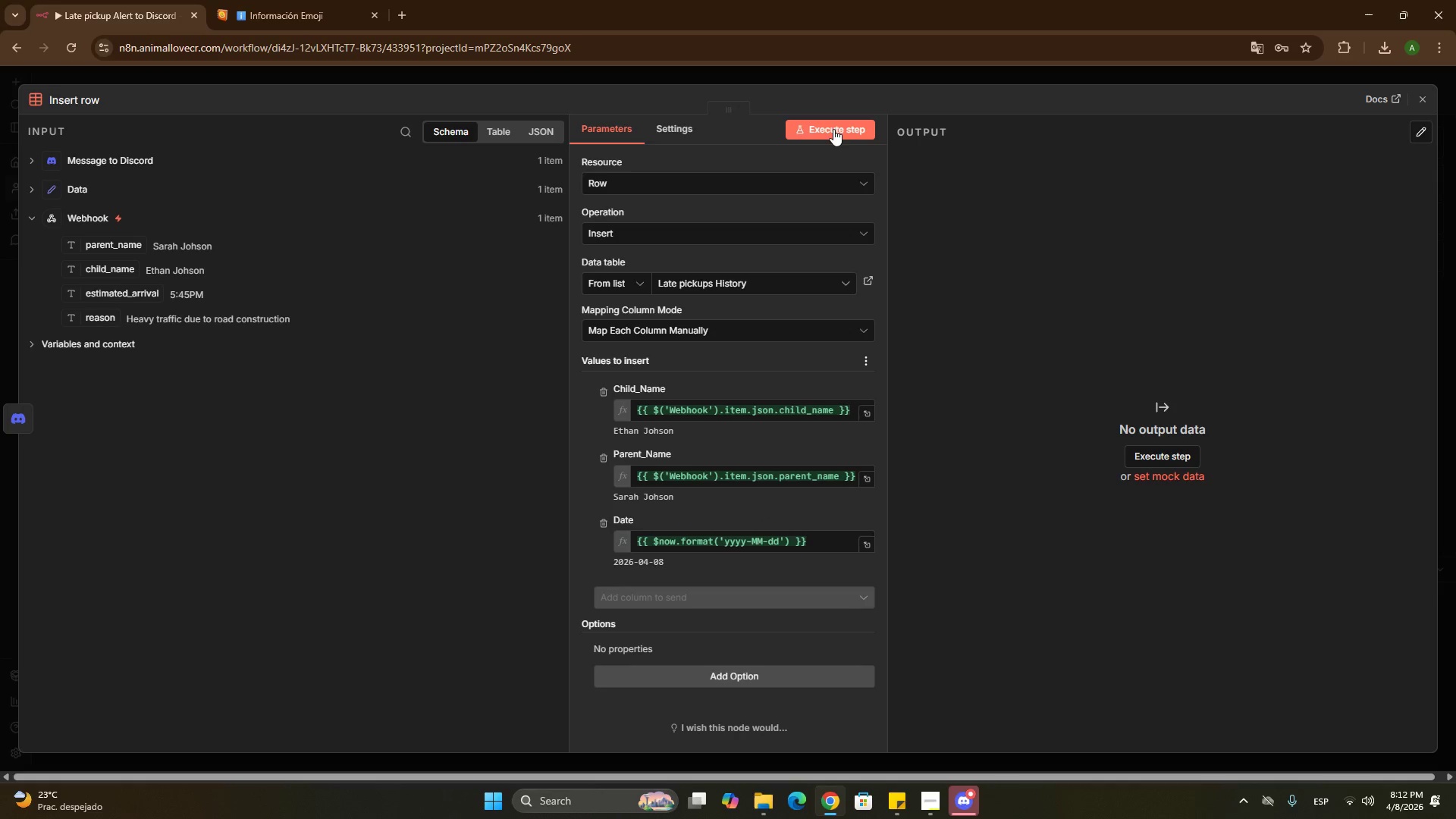 
left_click([836, 130])
 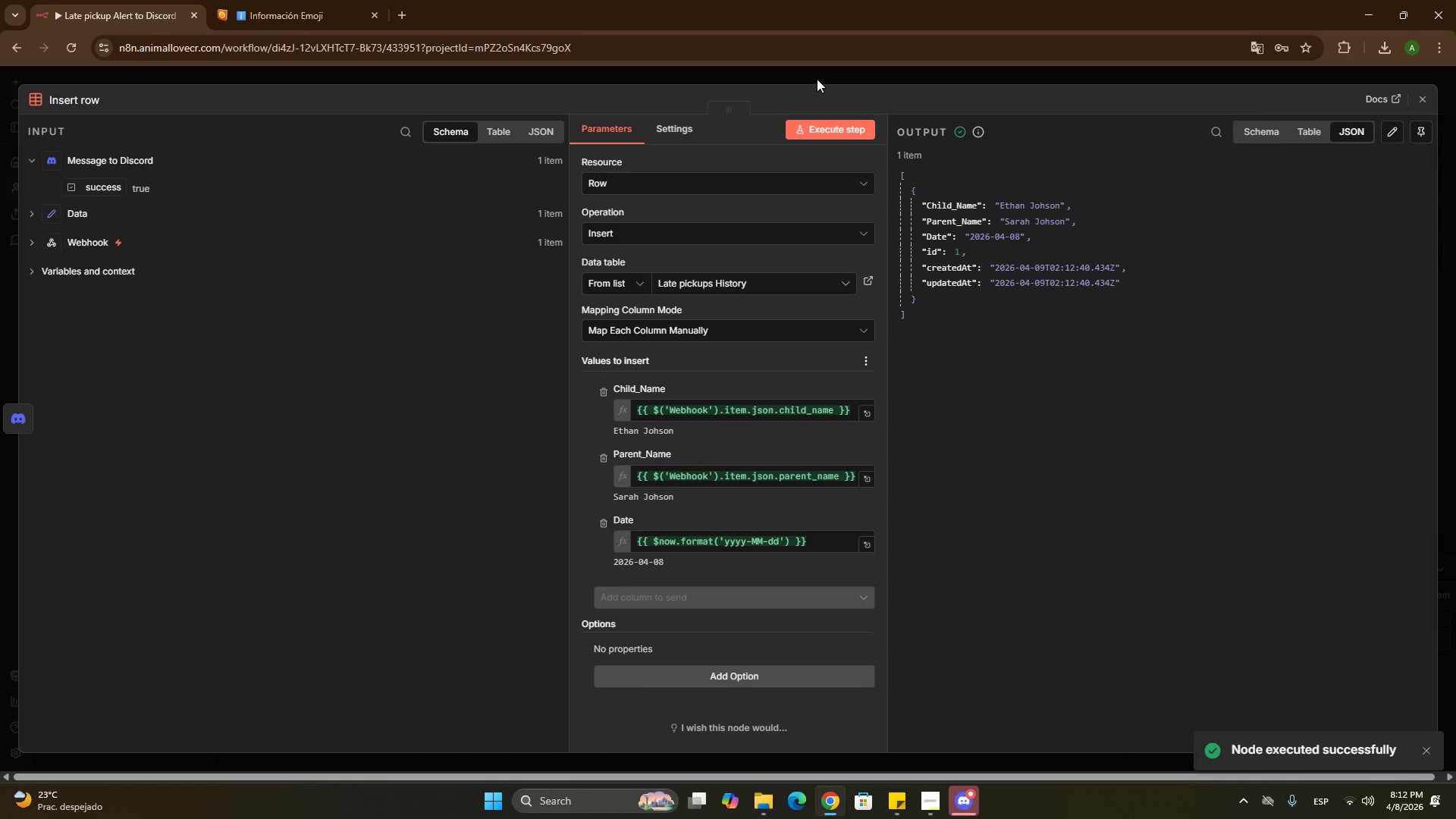 
left_click([817, 79])
 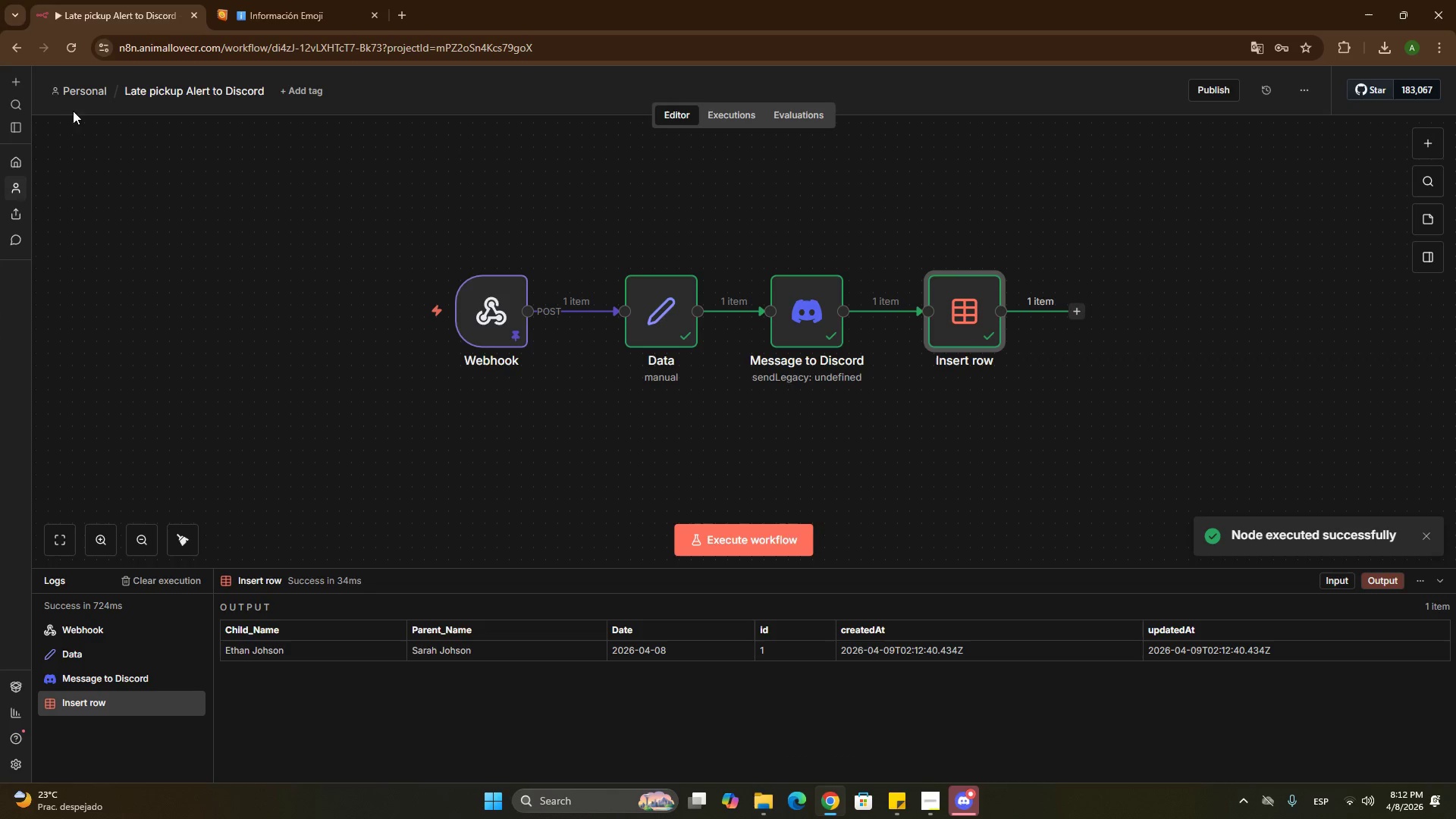 
hold_key(key=ControlLeft, duration=1.27)
left_click([16, 191])
 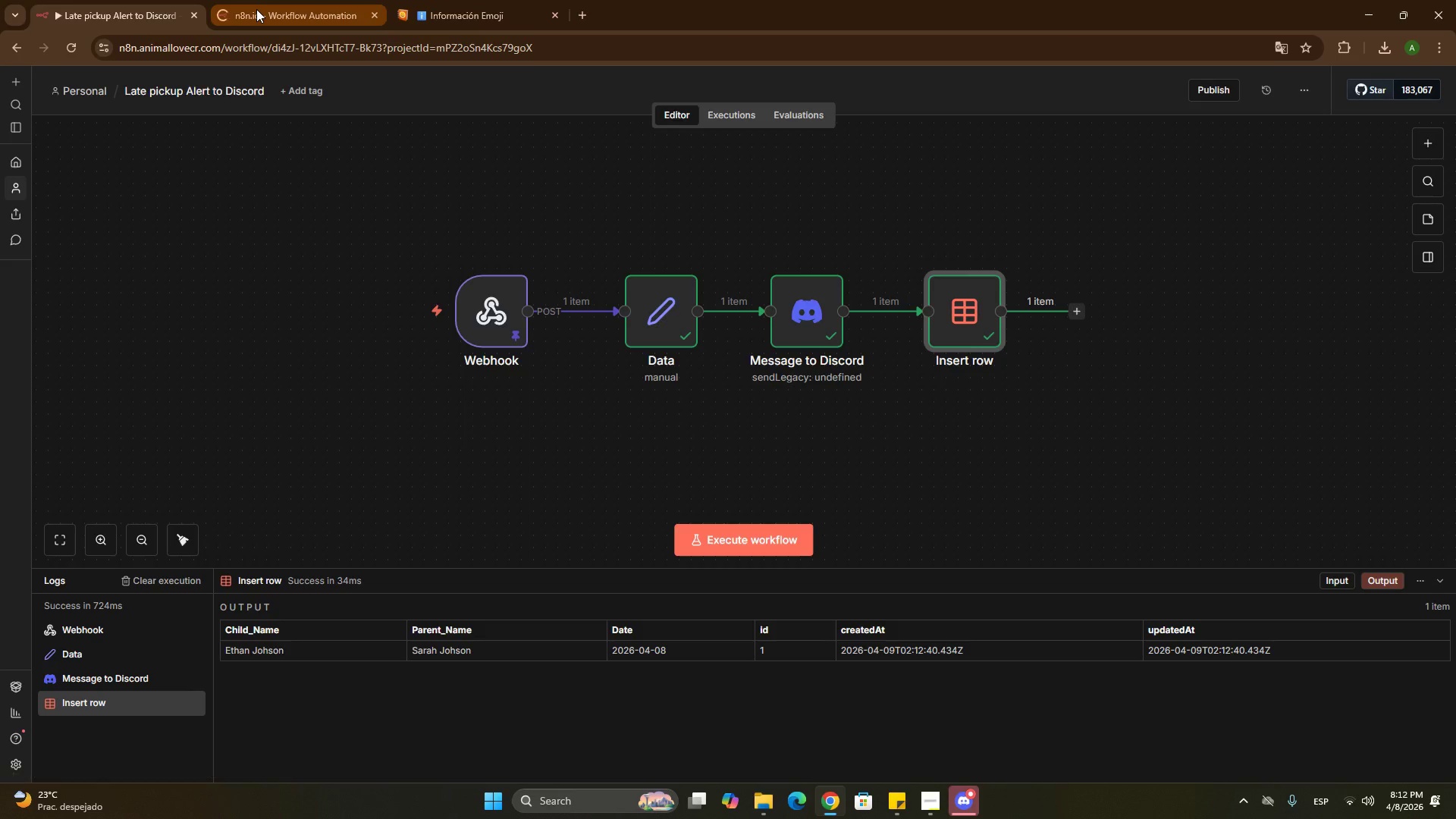 
left_click([256, 9])
 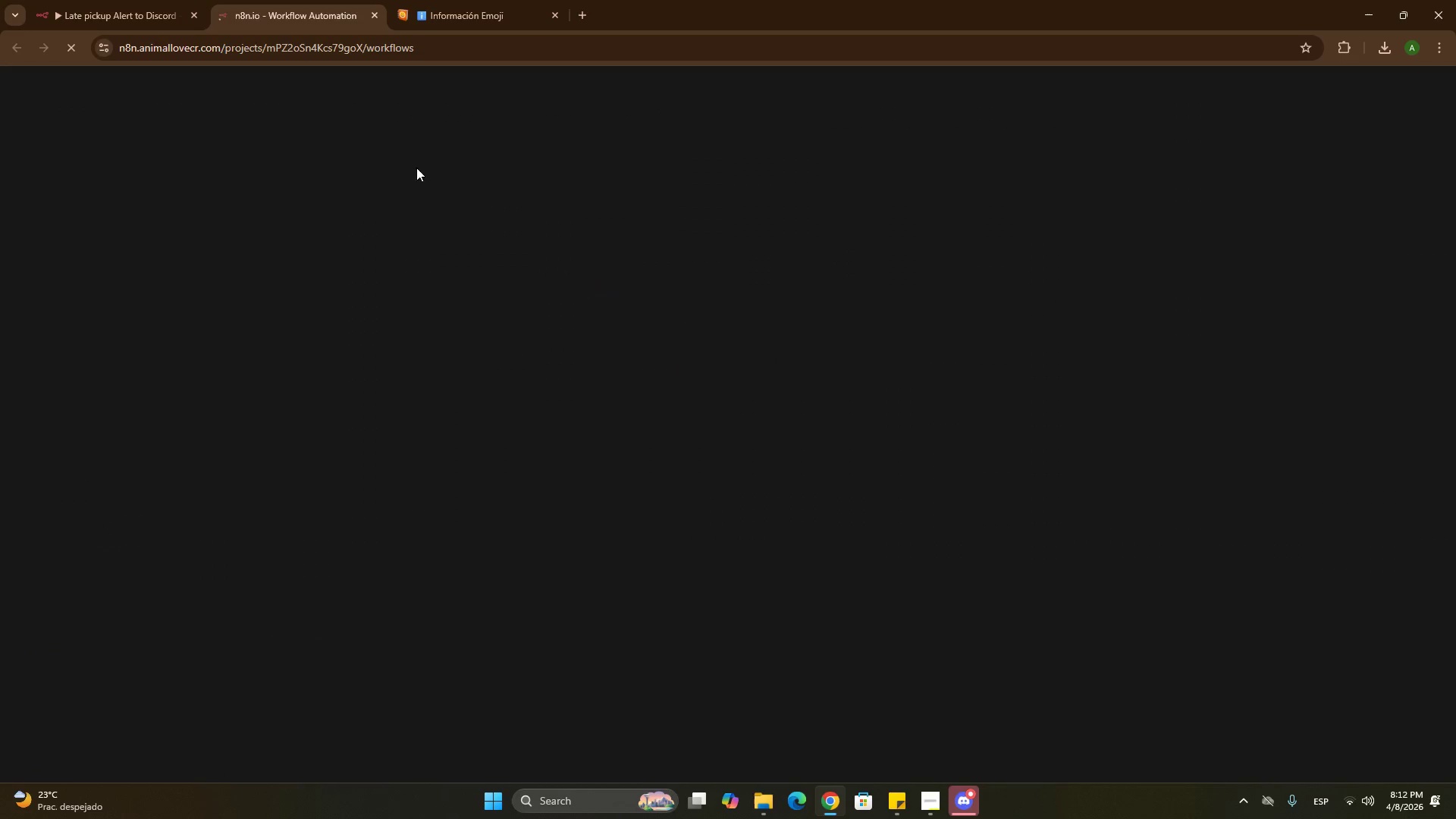 
mouse_move([445, 177])
 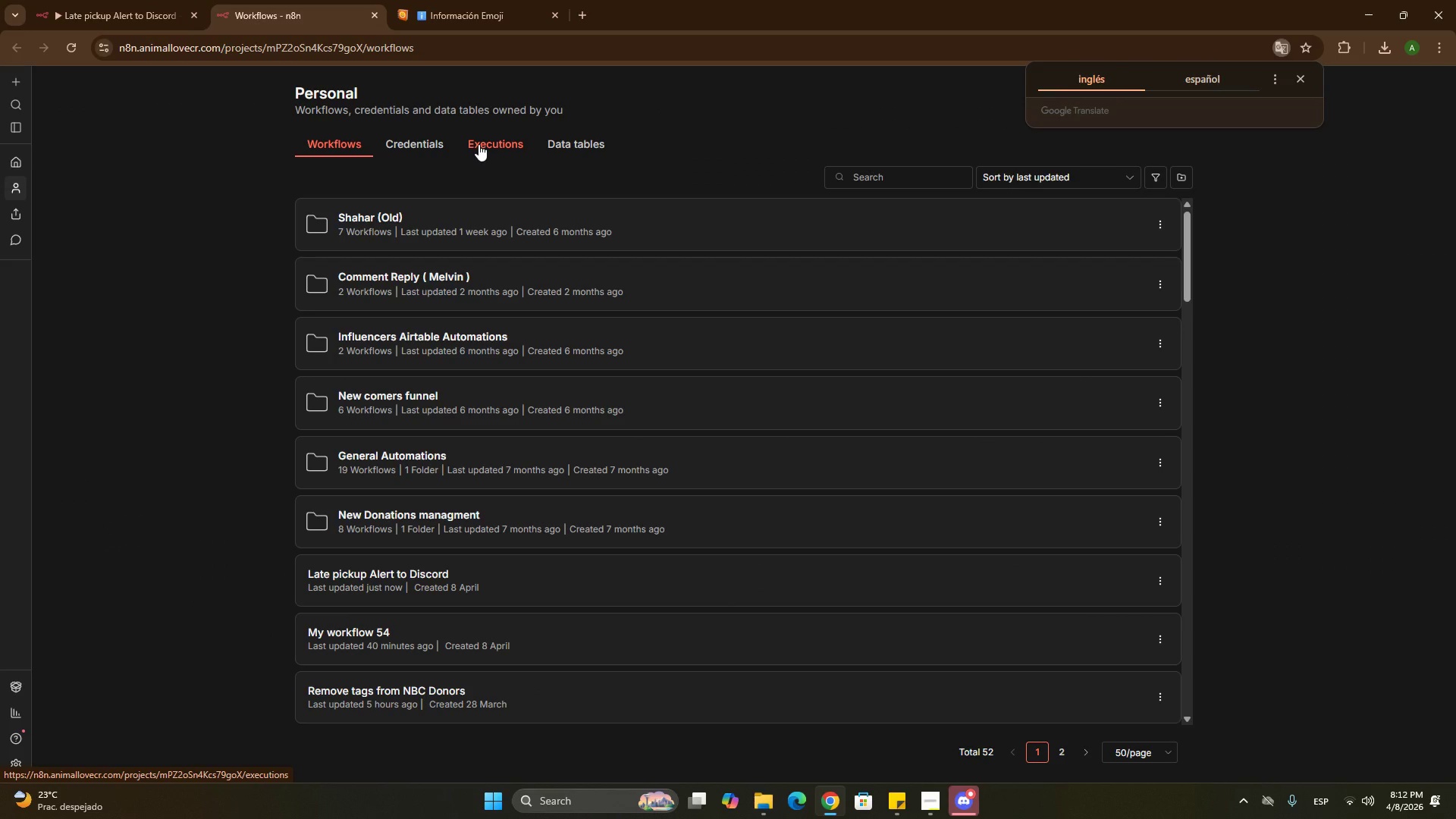 
left_click([479, 144])
 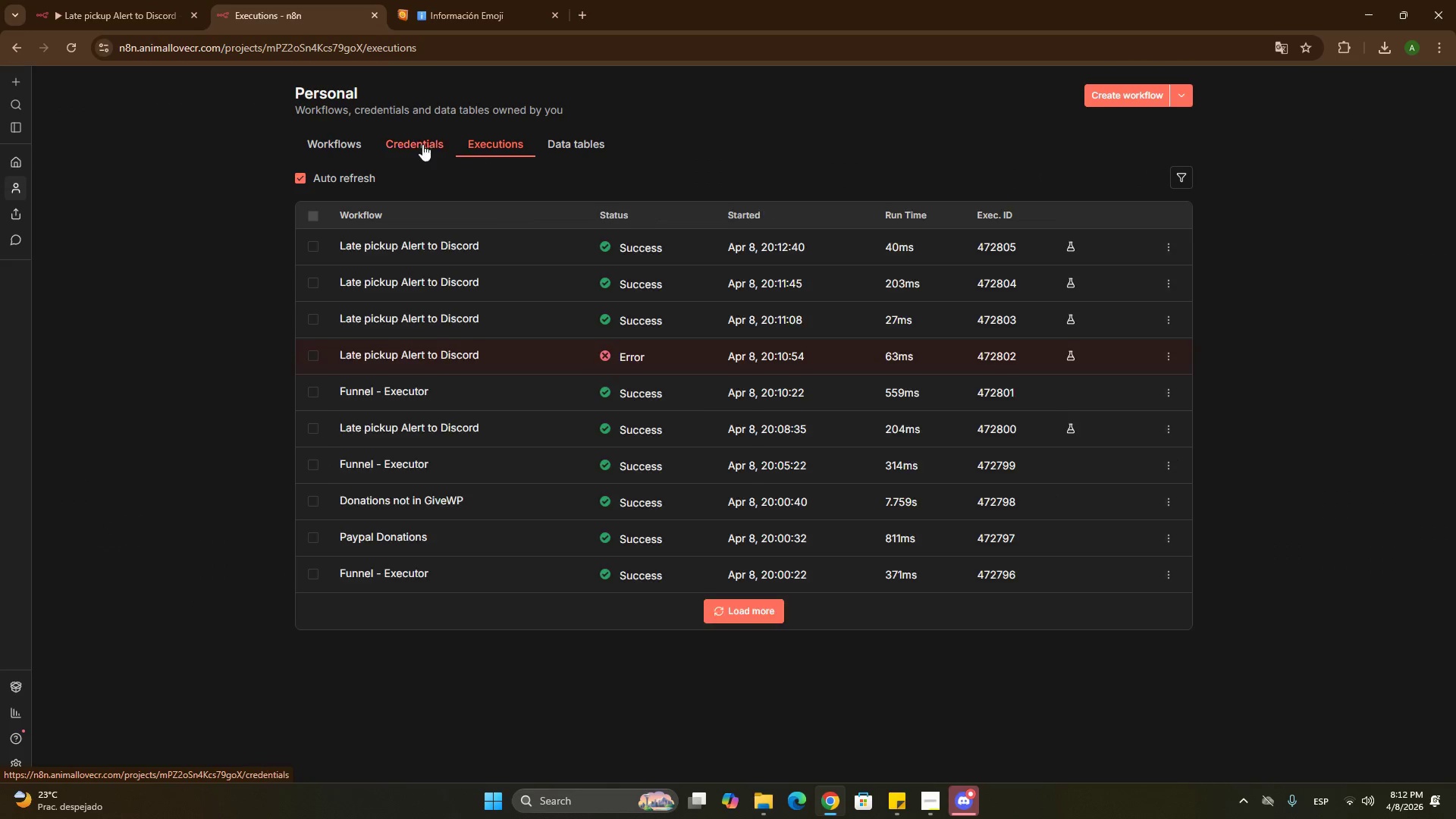 
left_click([401, 143])
 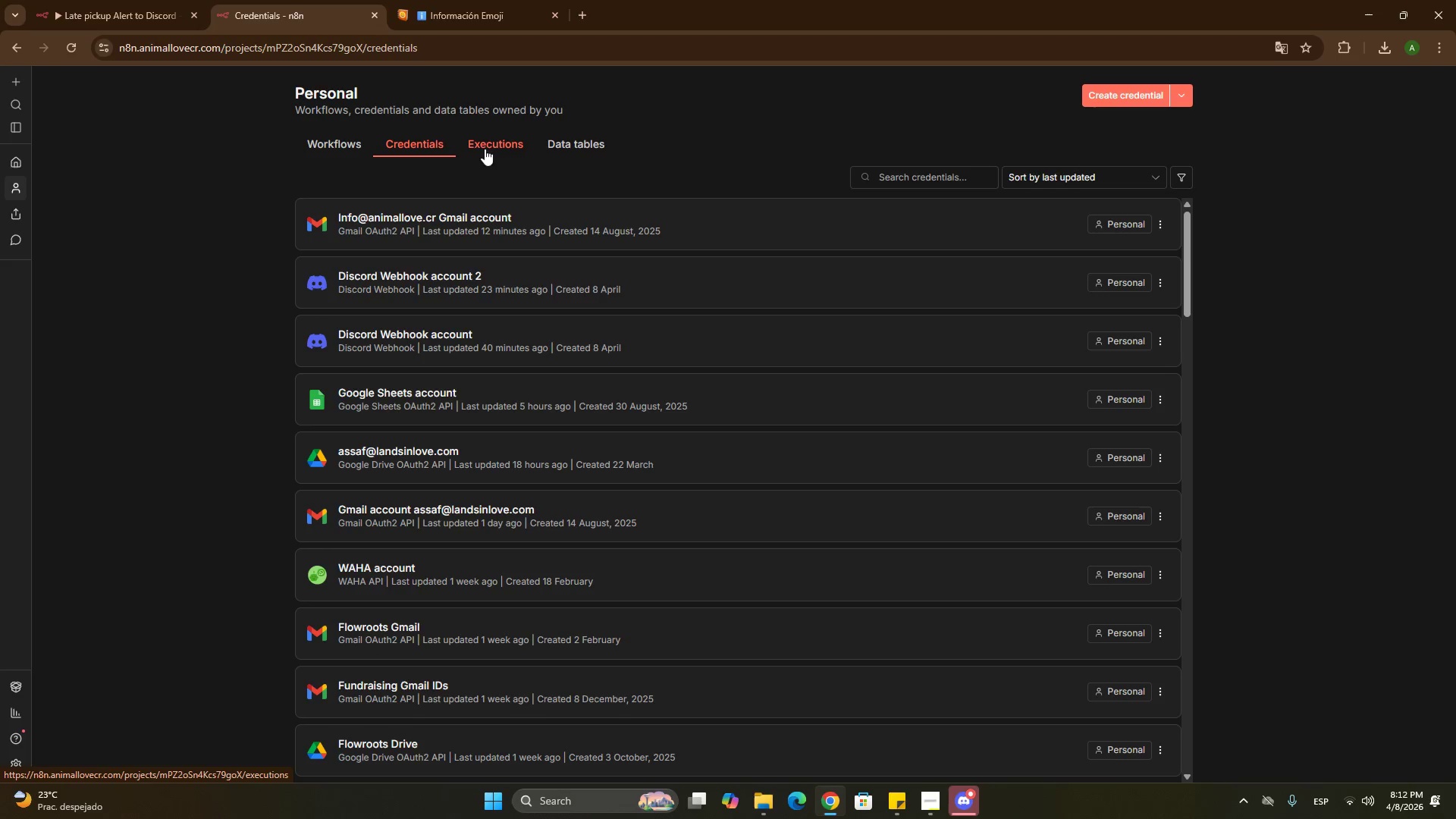 
left_click([570, 149])
 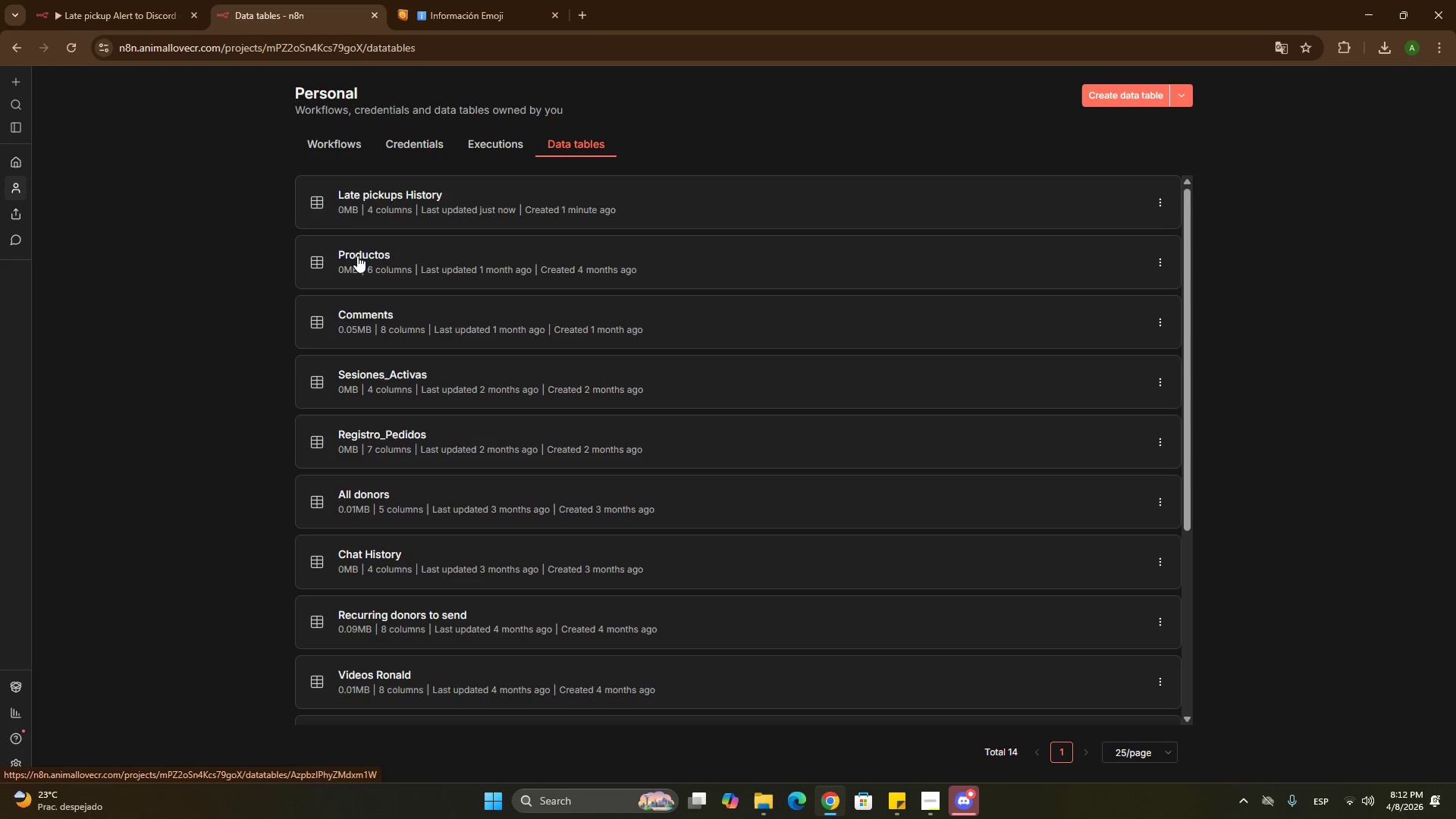 
left_click([372, 209])
 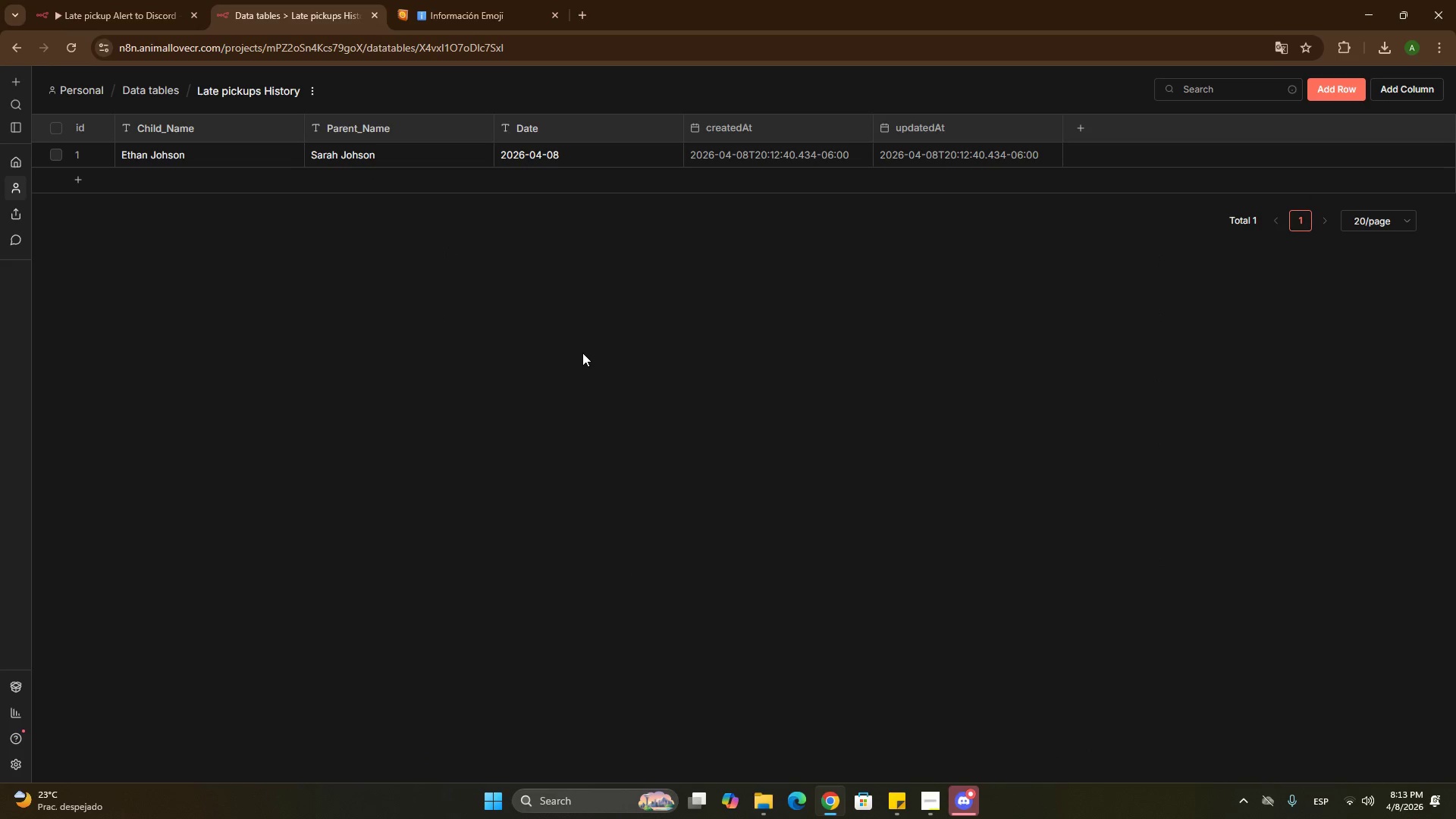 
mouse_move([123, 44])
 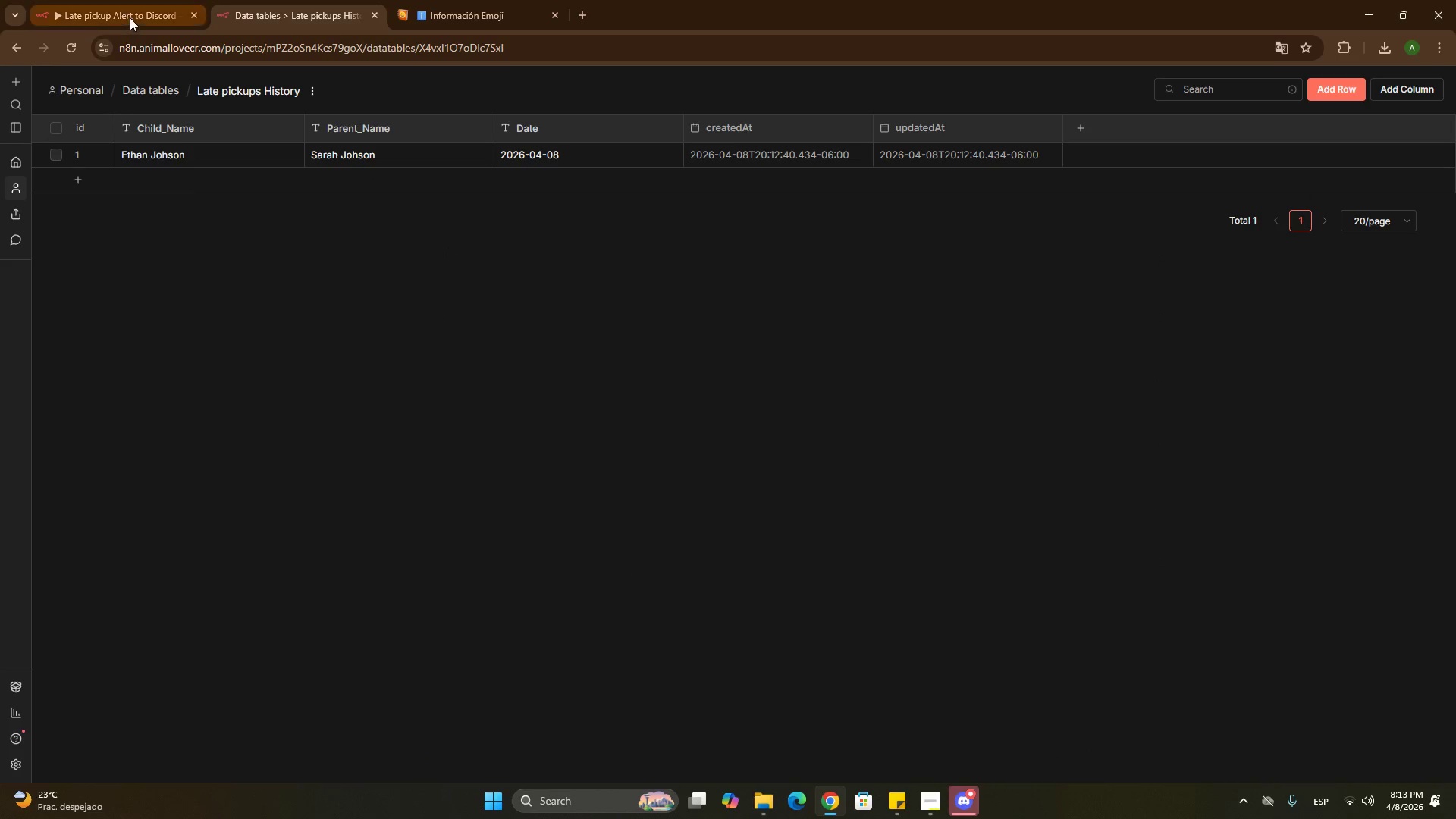 
left_click([130, 17])
 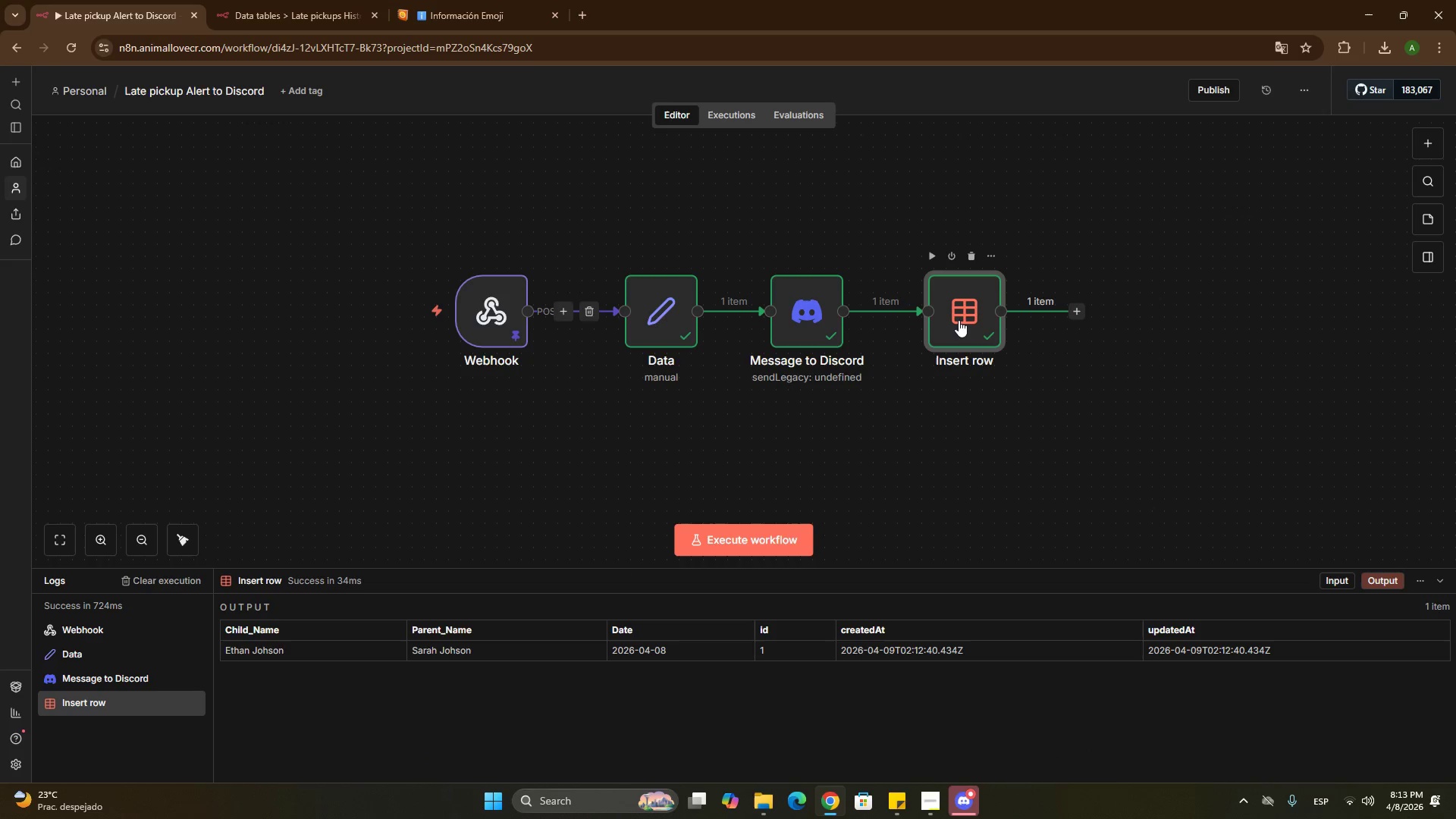 
double_click([959, 320])
 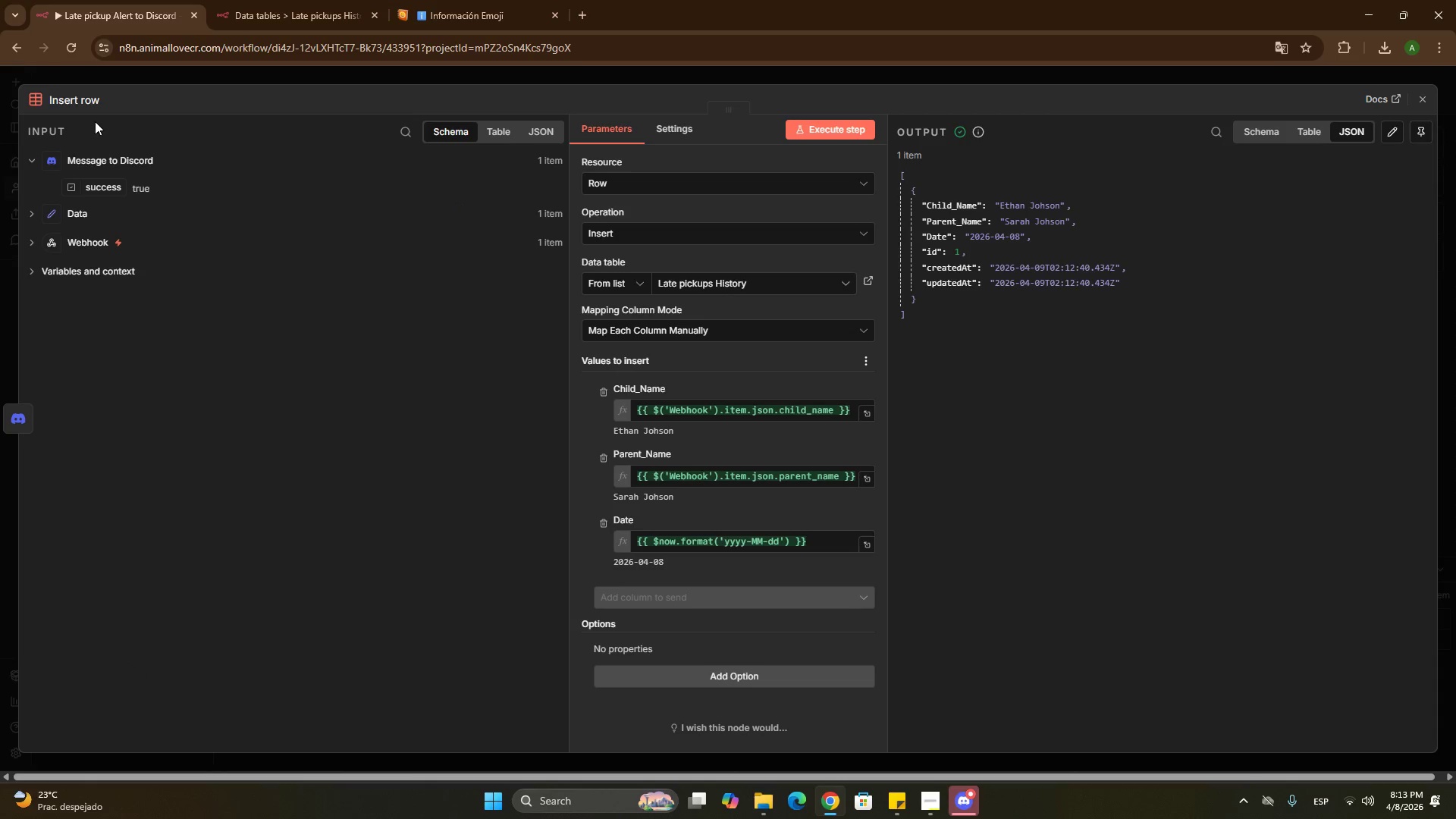 
left_click([54, 100])
 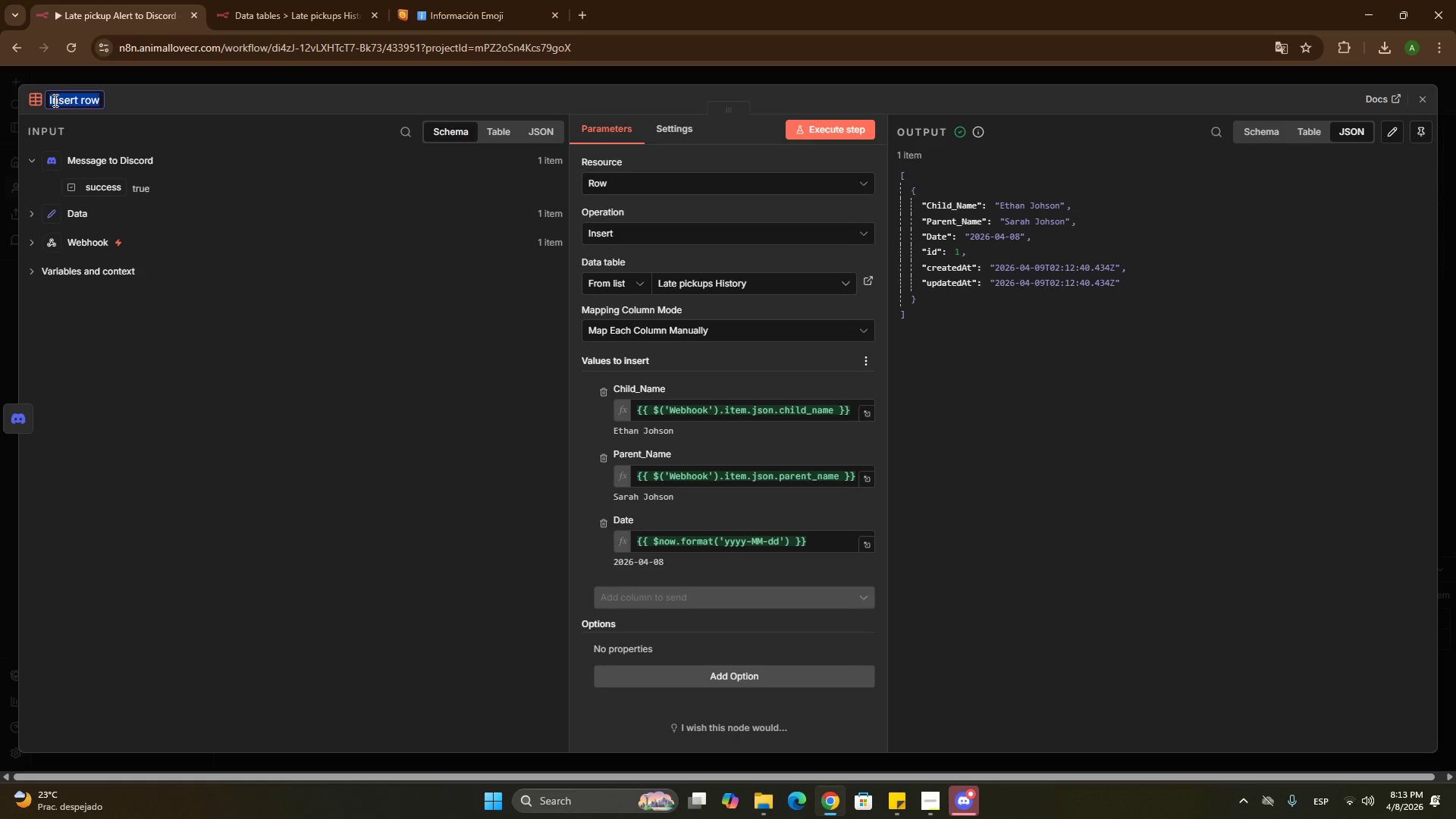 
type(Update History)
 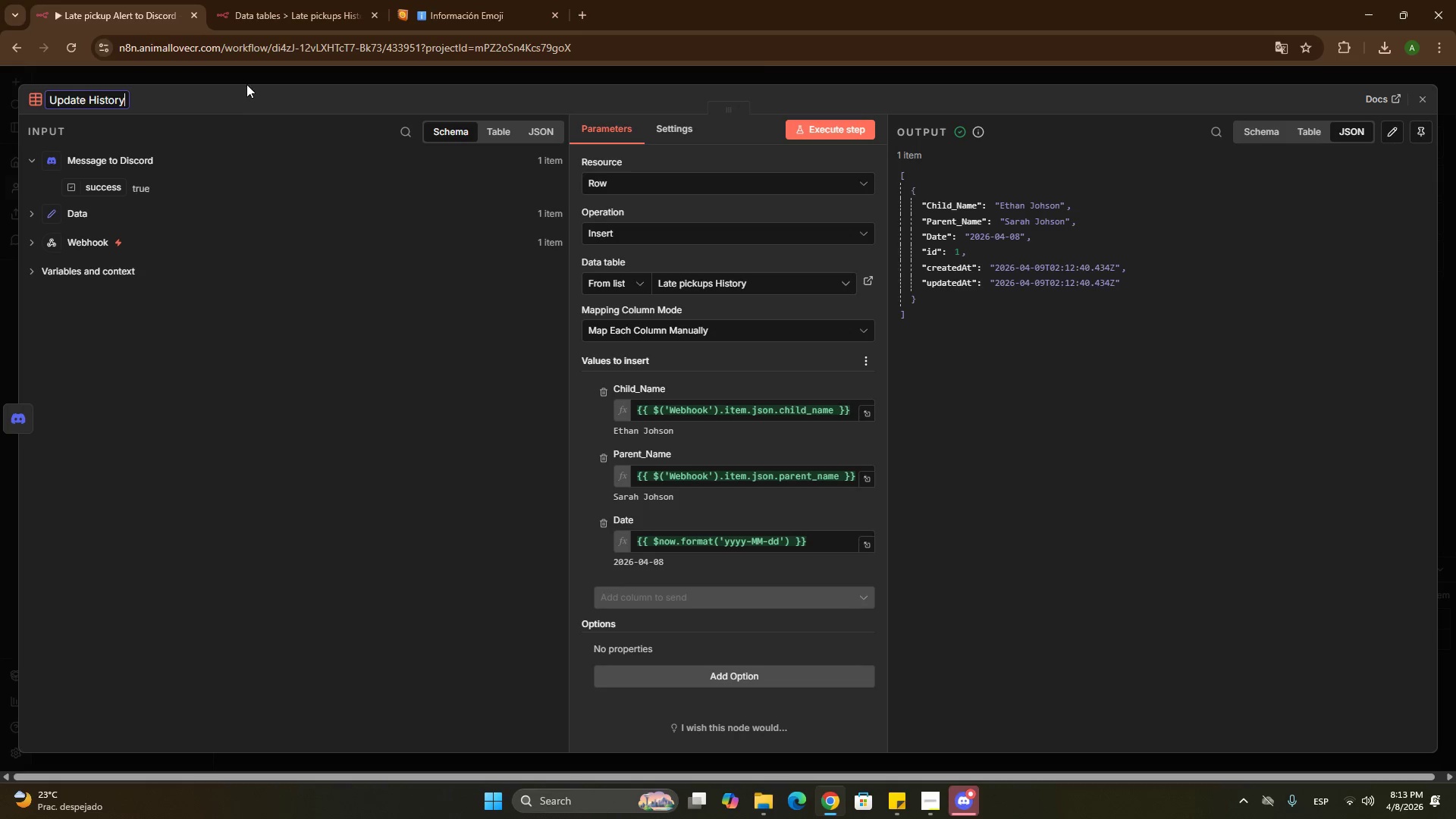 
left_click([249, 81])
 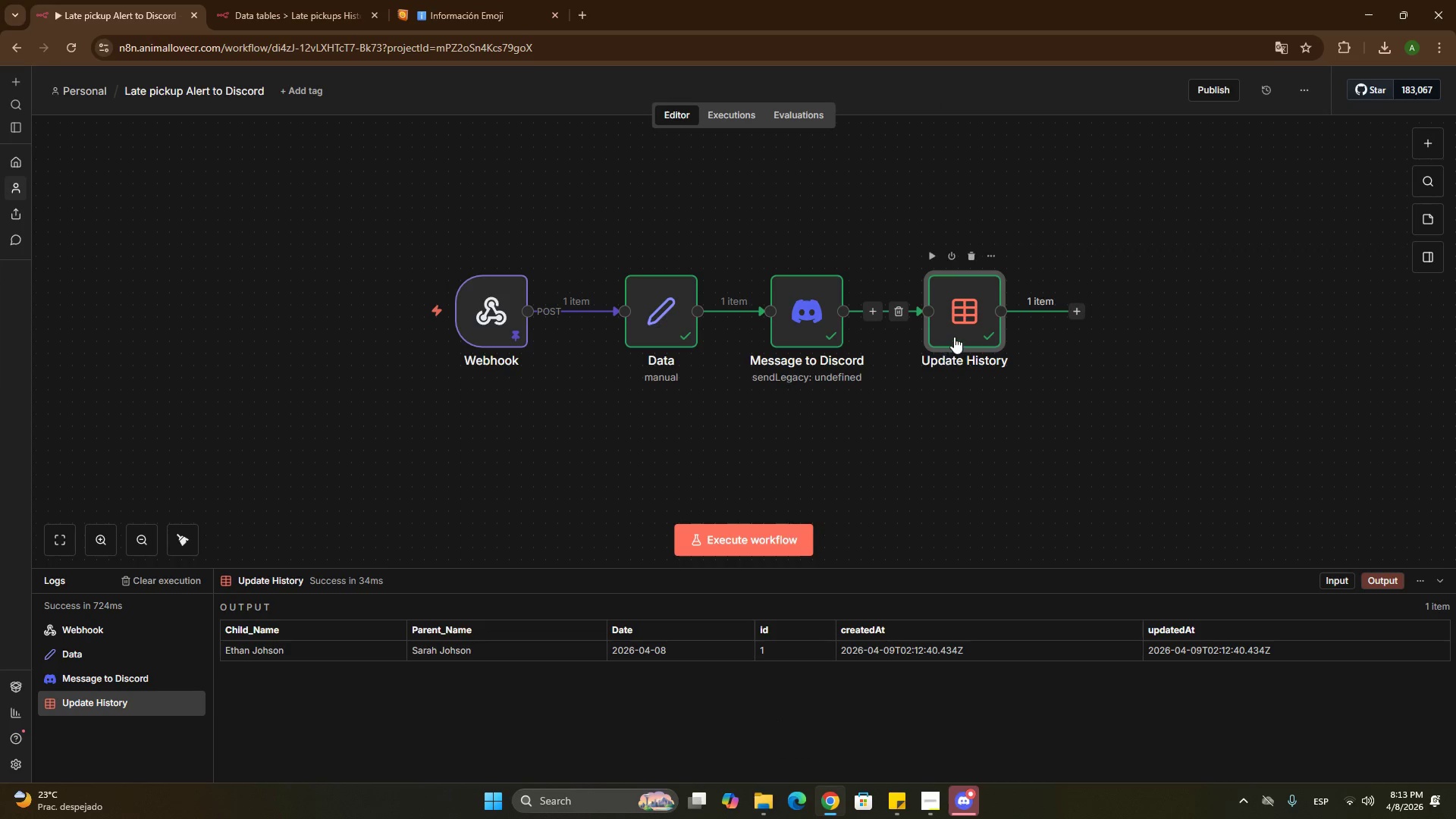 
left_click_drag(start_coordinate=[958, 330], to_coordinate=[989, 272])
 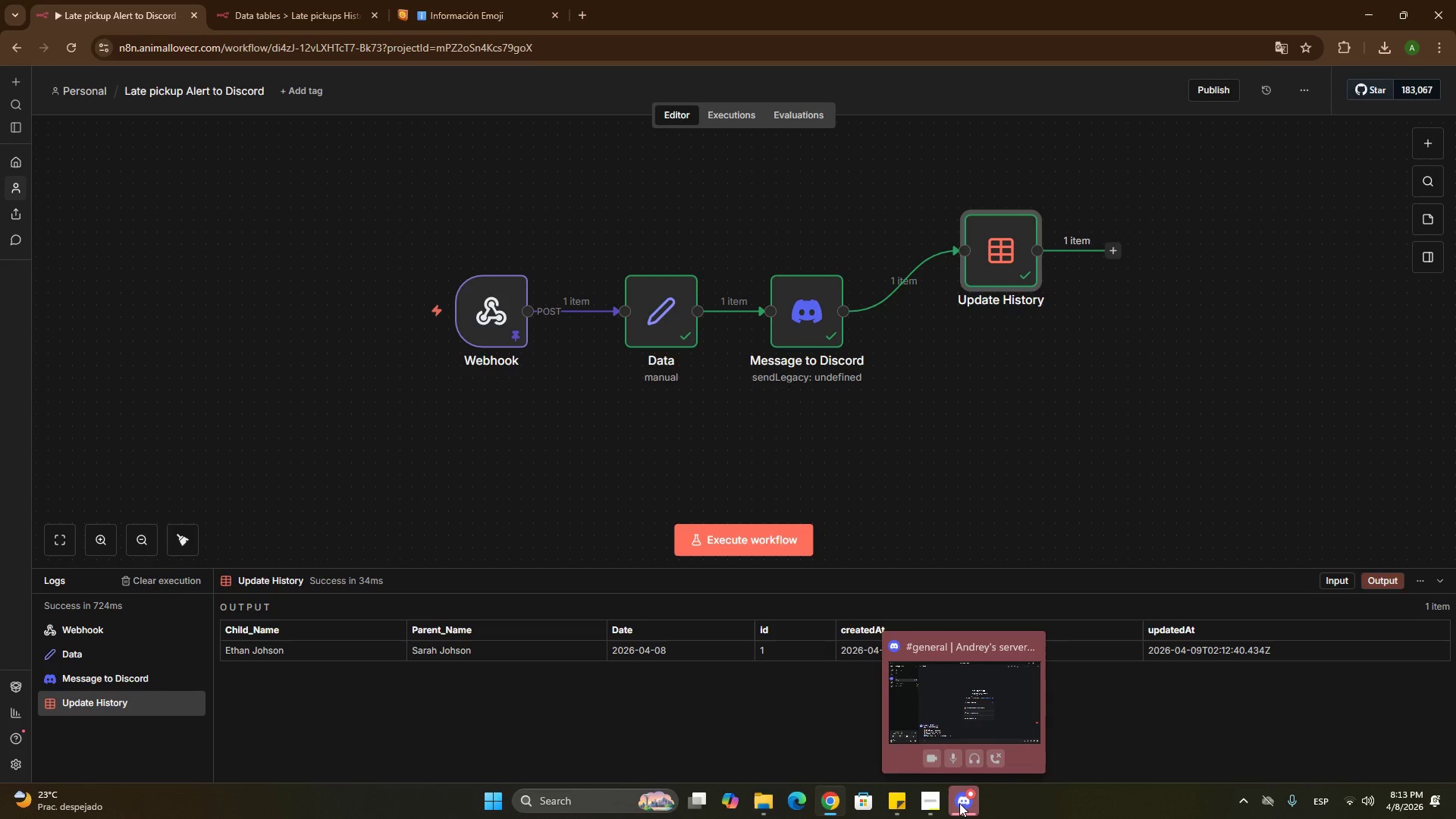 
wait(8.03)
 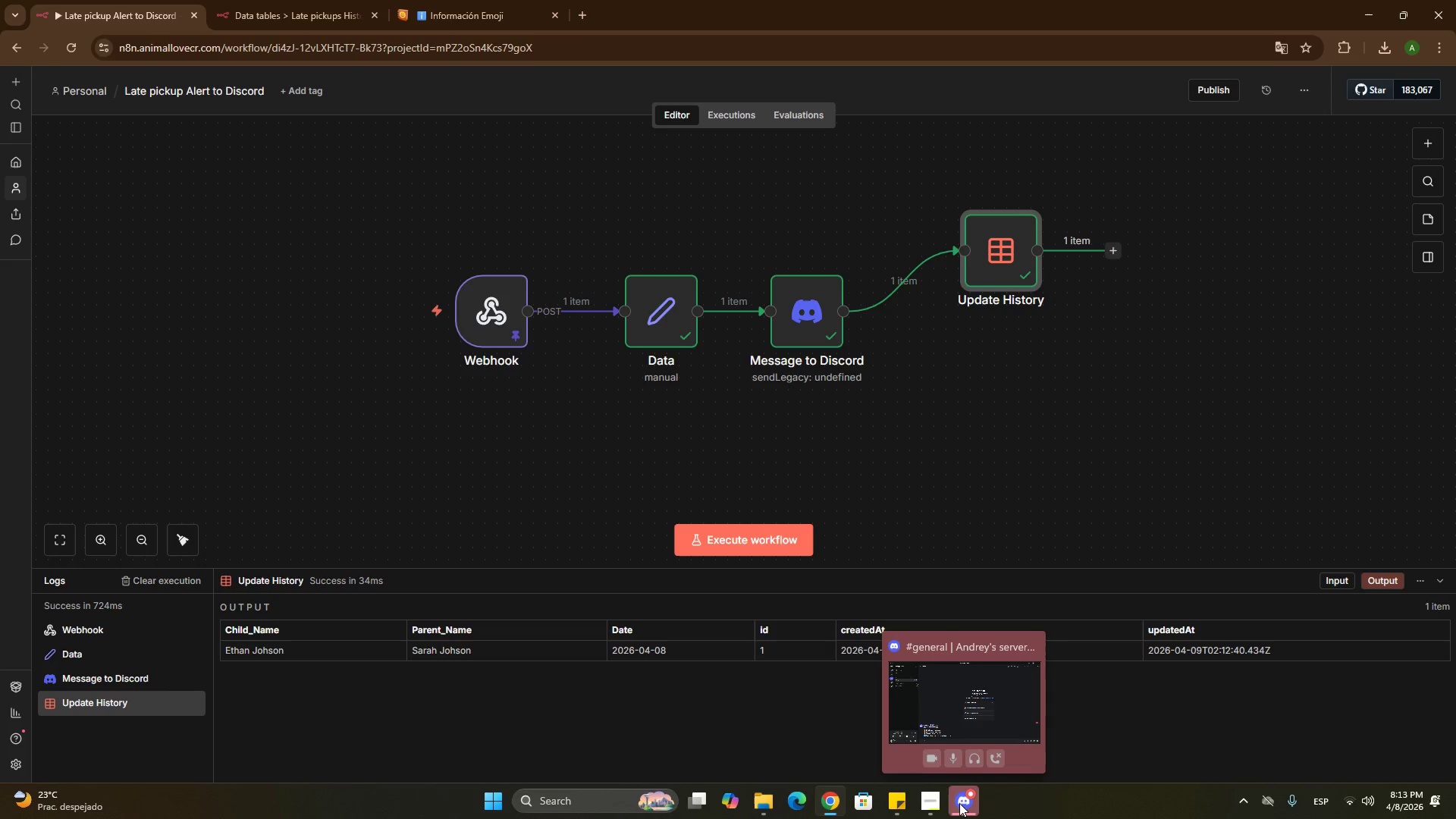 
left_click([1421, 147])
 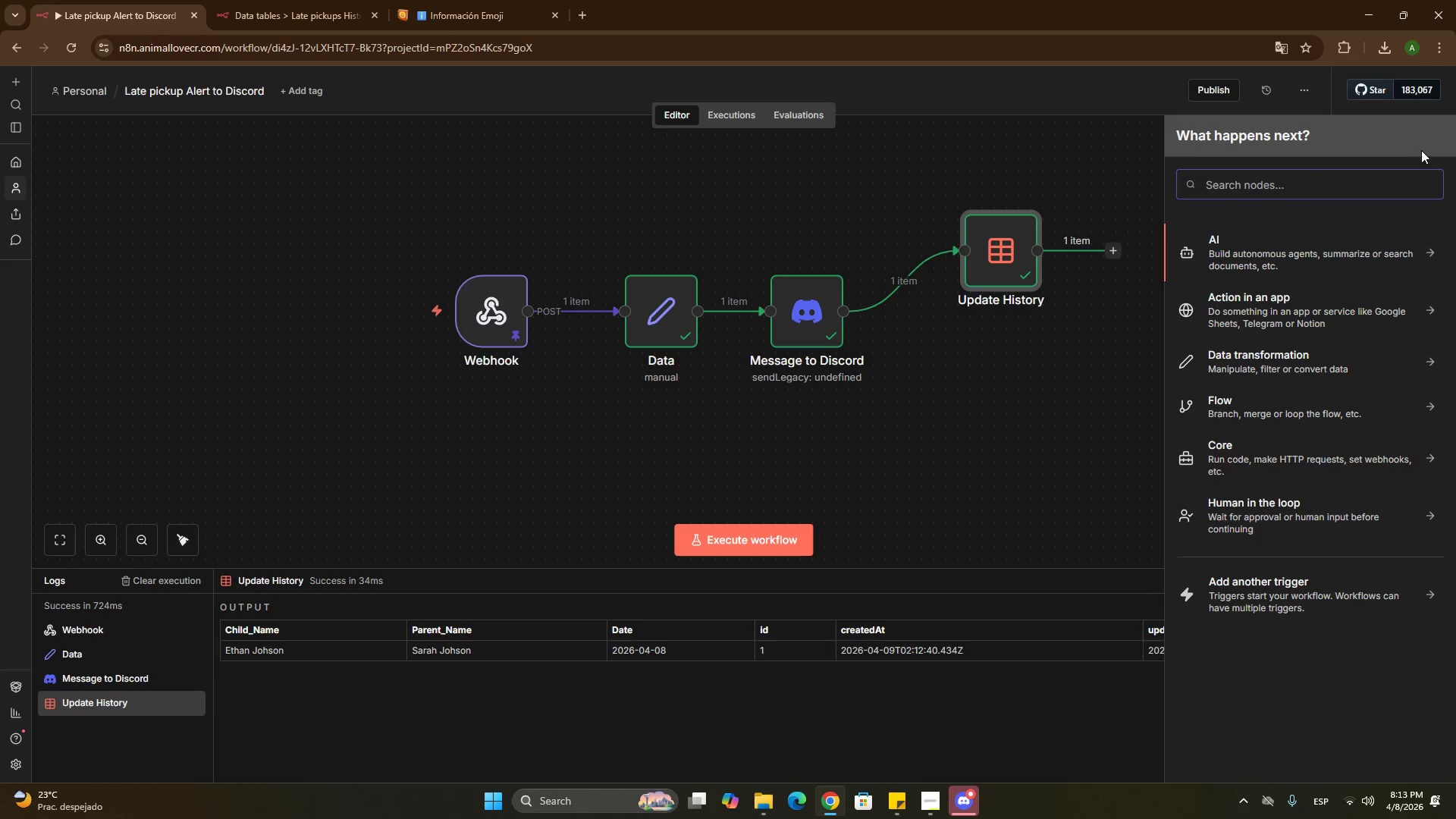 
type(error)
 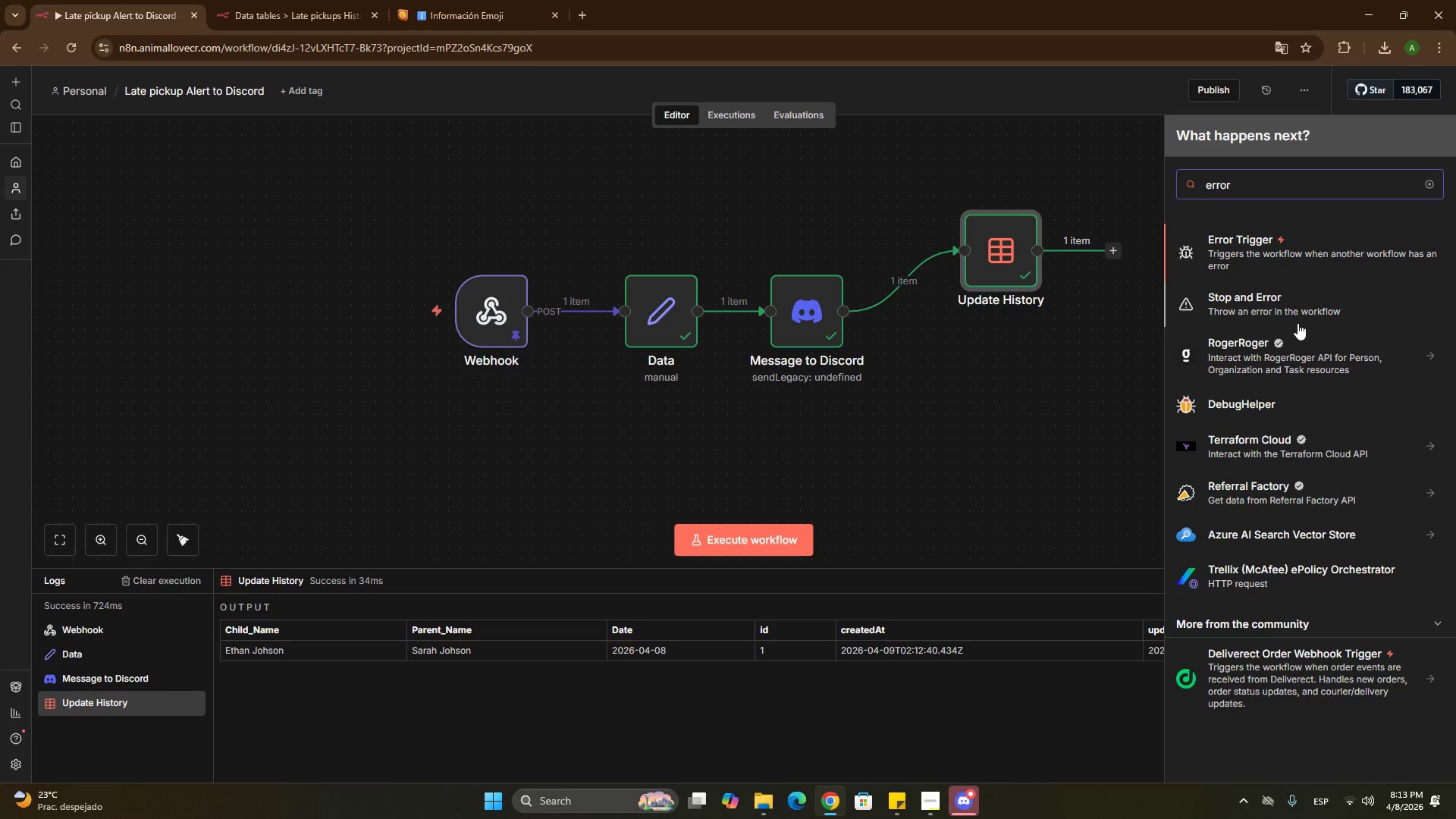 
wait(6.66)
 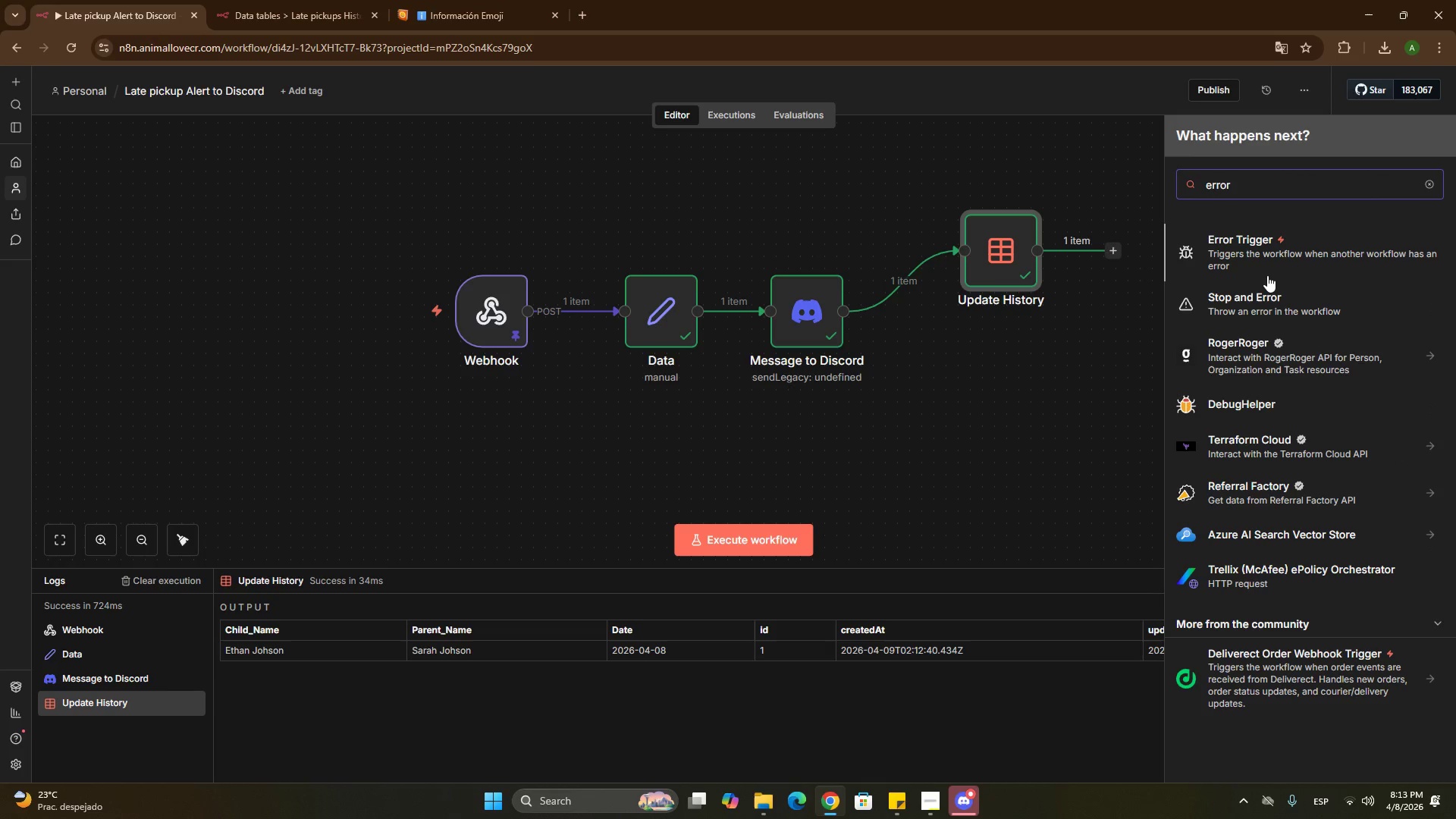 
left_click([1298, 323])
 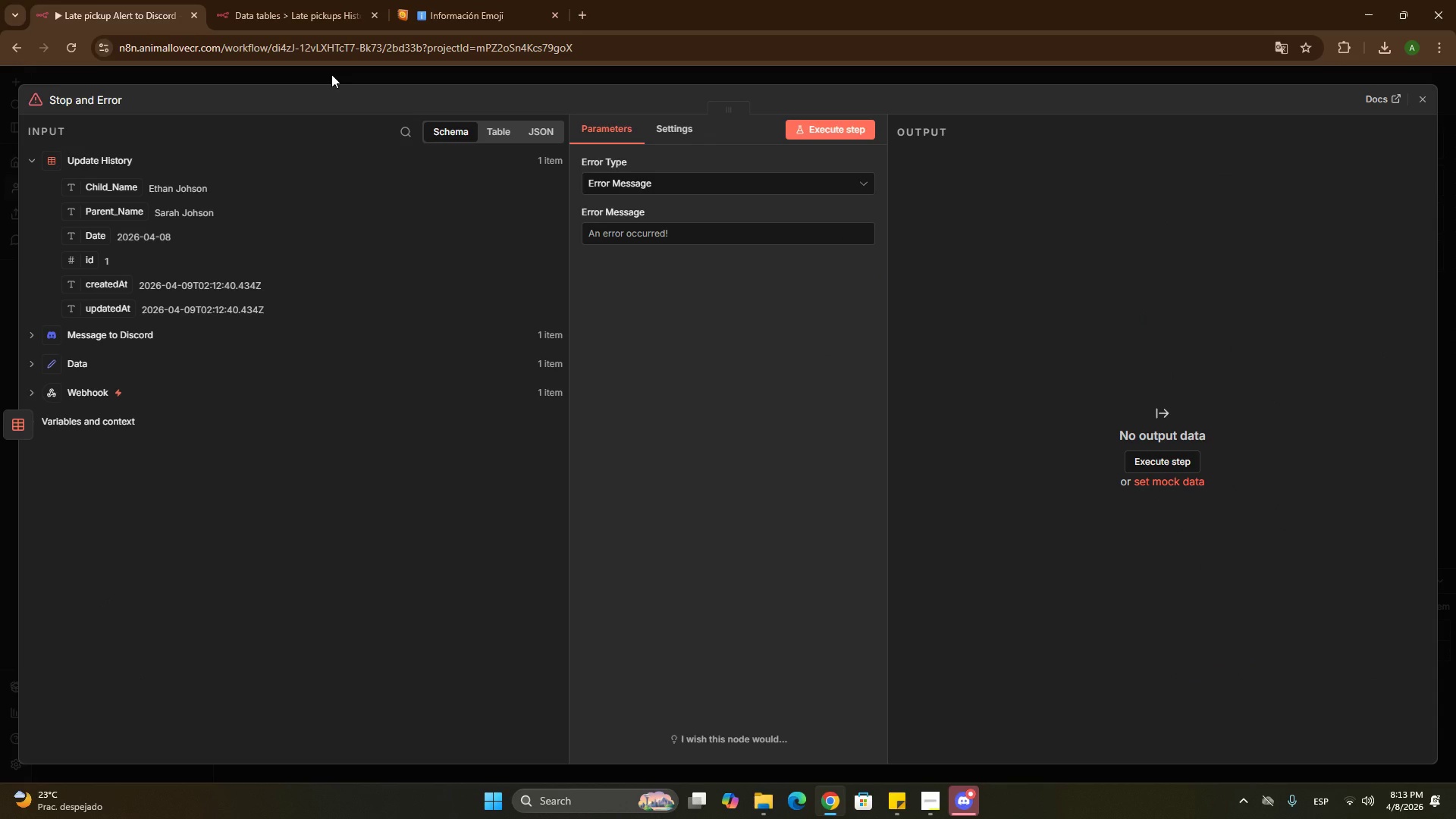 
wait(5.27)
 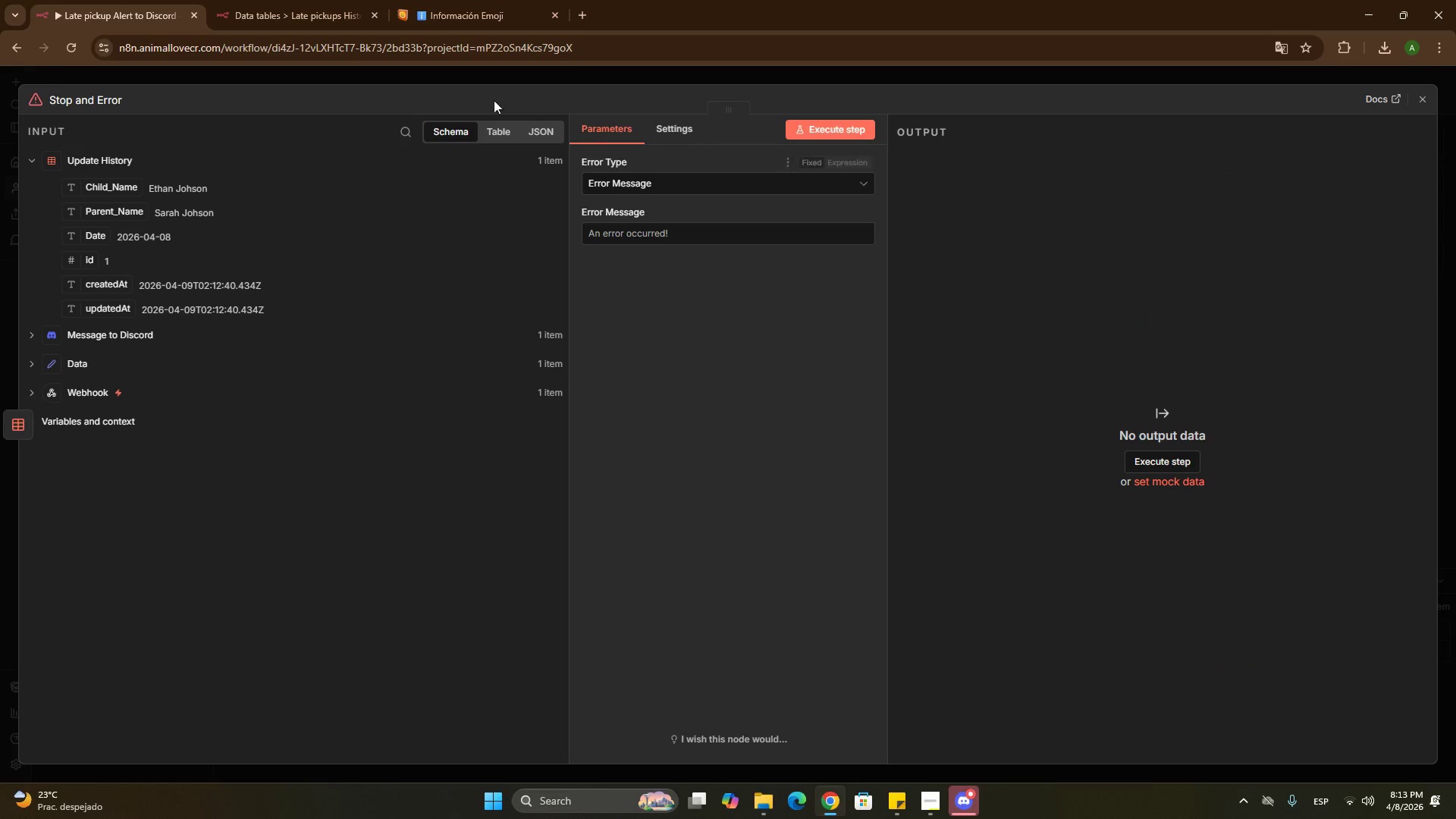 
left_click([703, 232])
 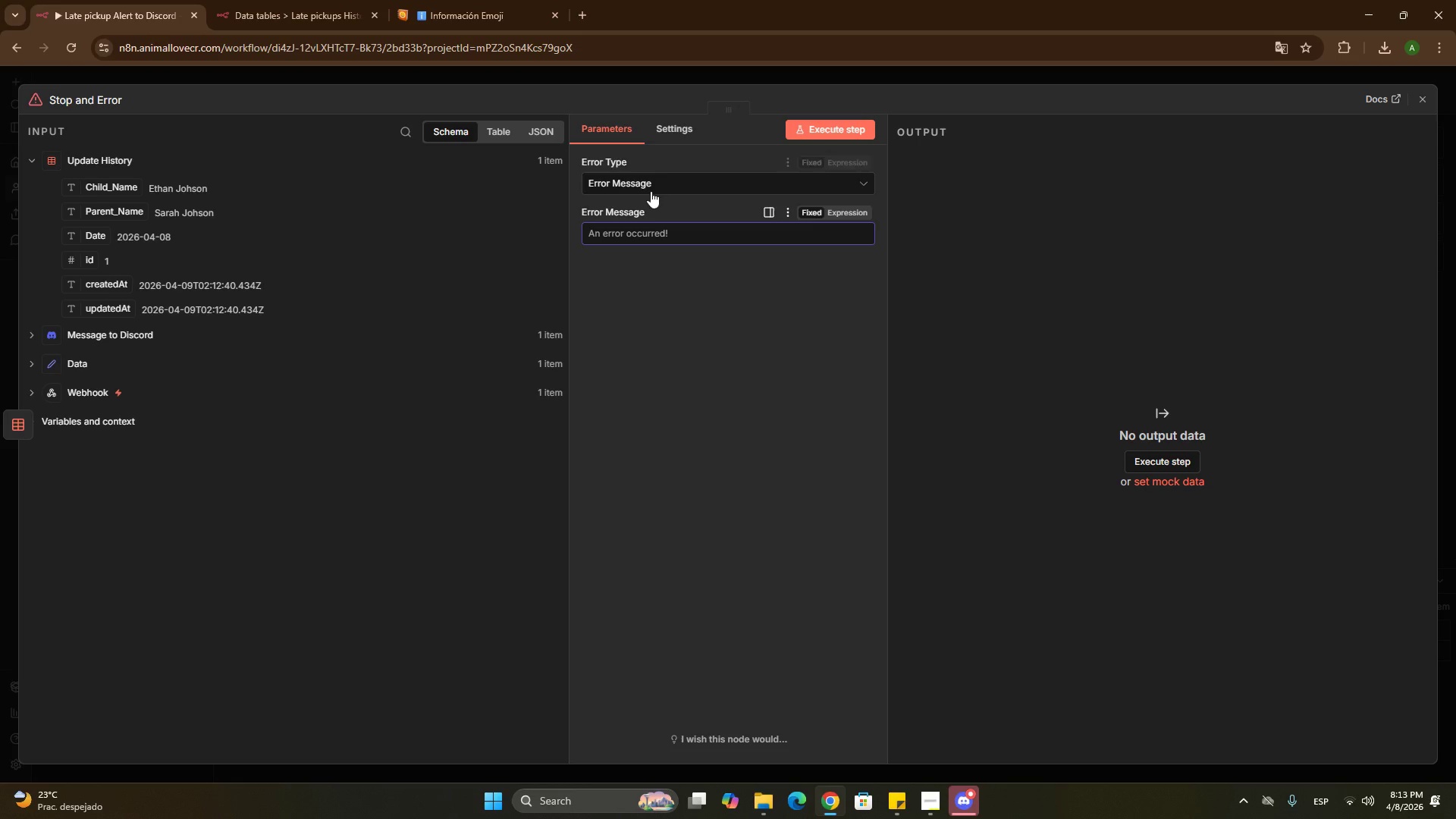 
left_click([647, 187])
 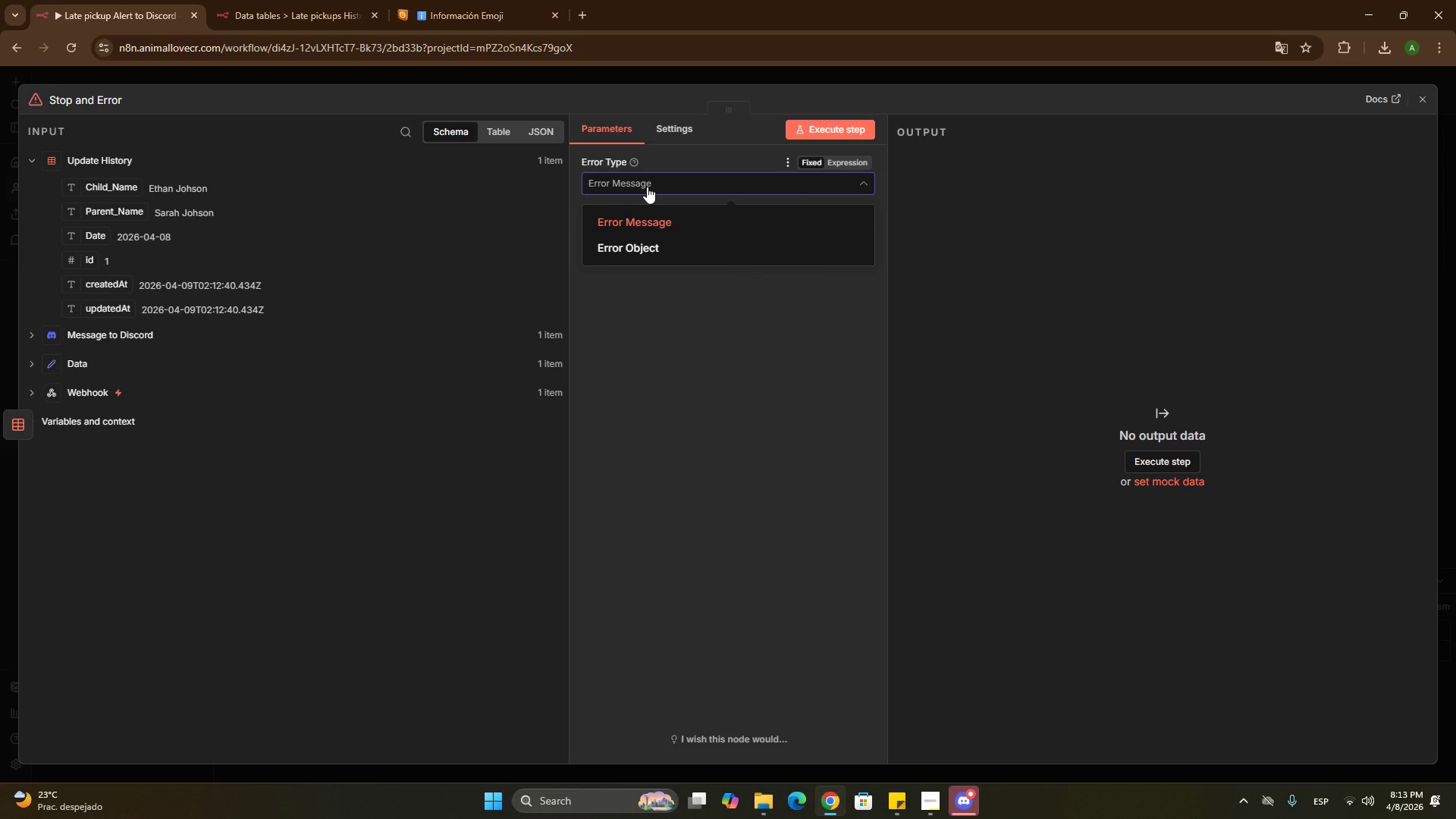 
left_click([647, 187])
 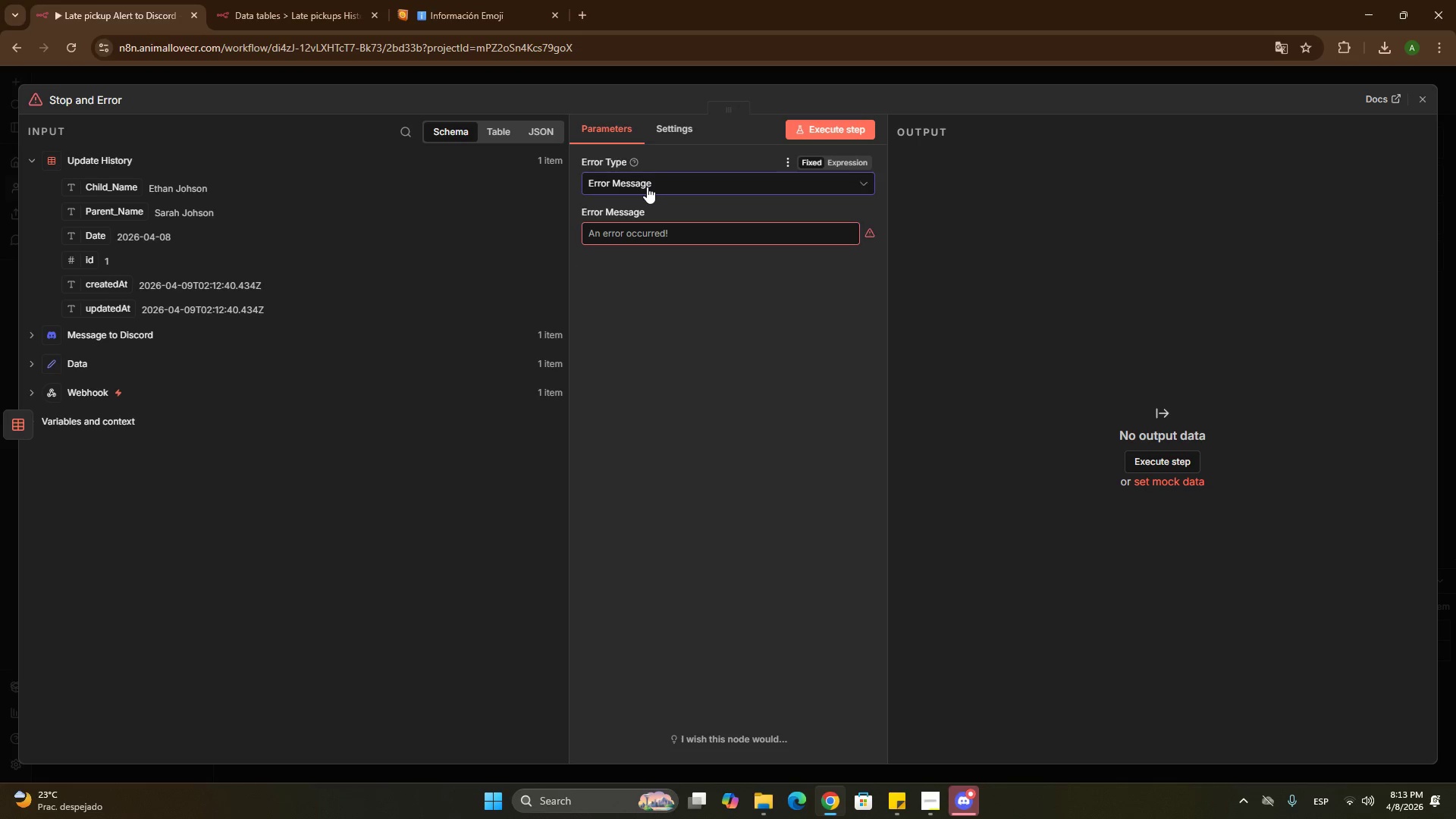 
left_click([647, 187])
 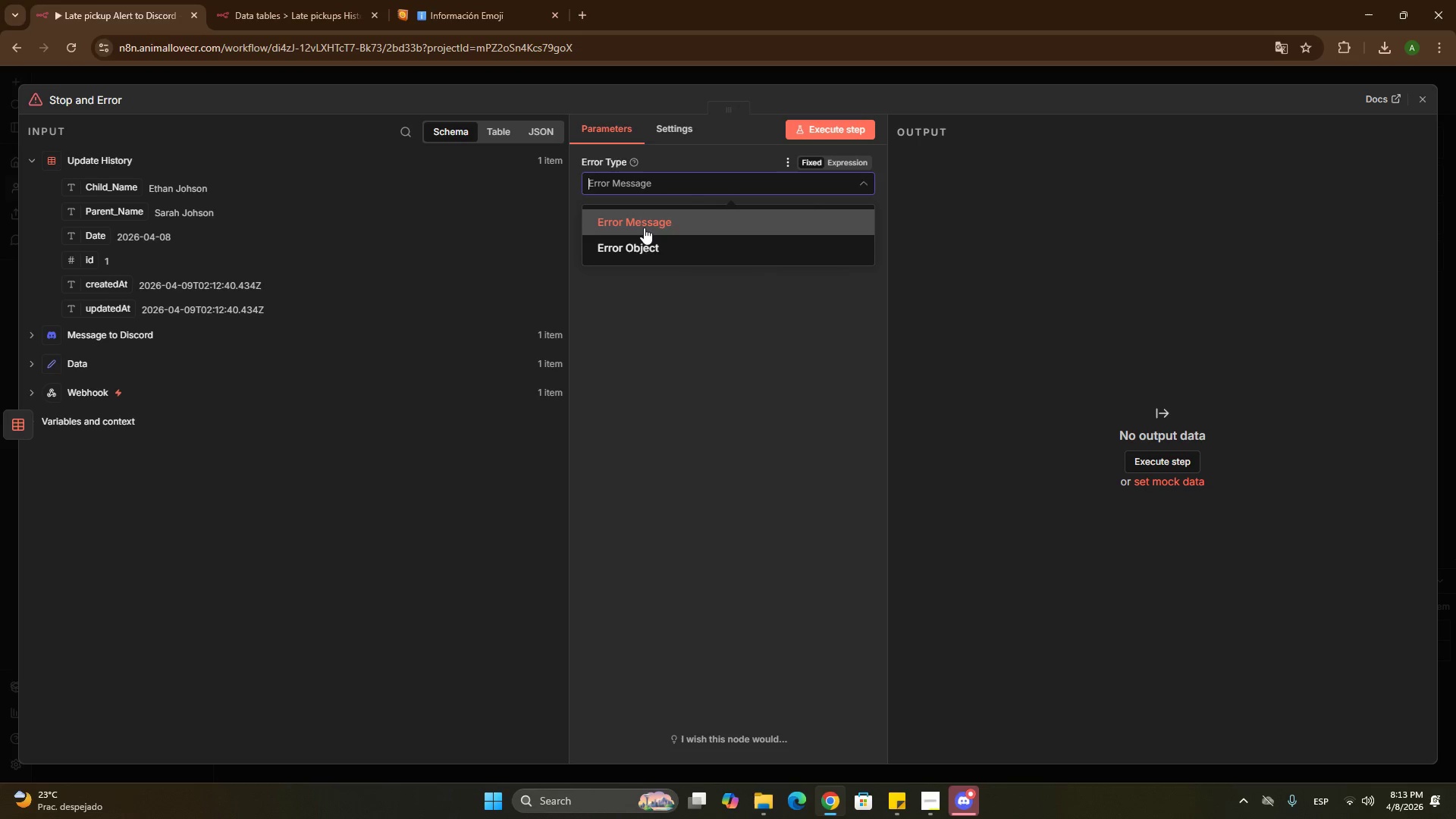 
left_click_drag(start_coordinate=[644, 228], to_coordinate=[644, 241])
 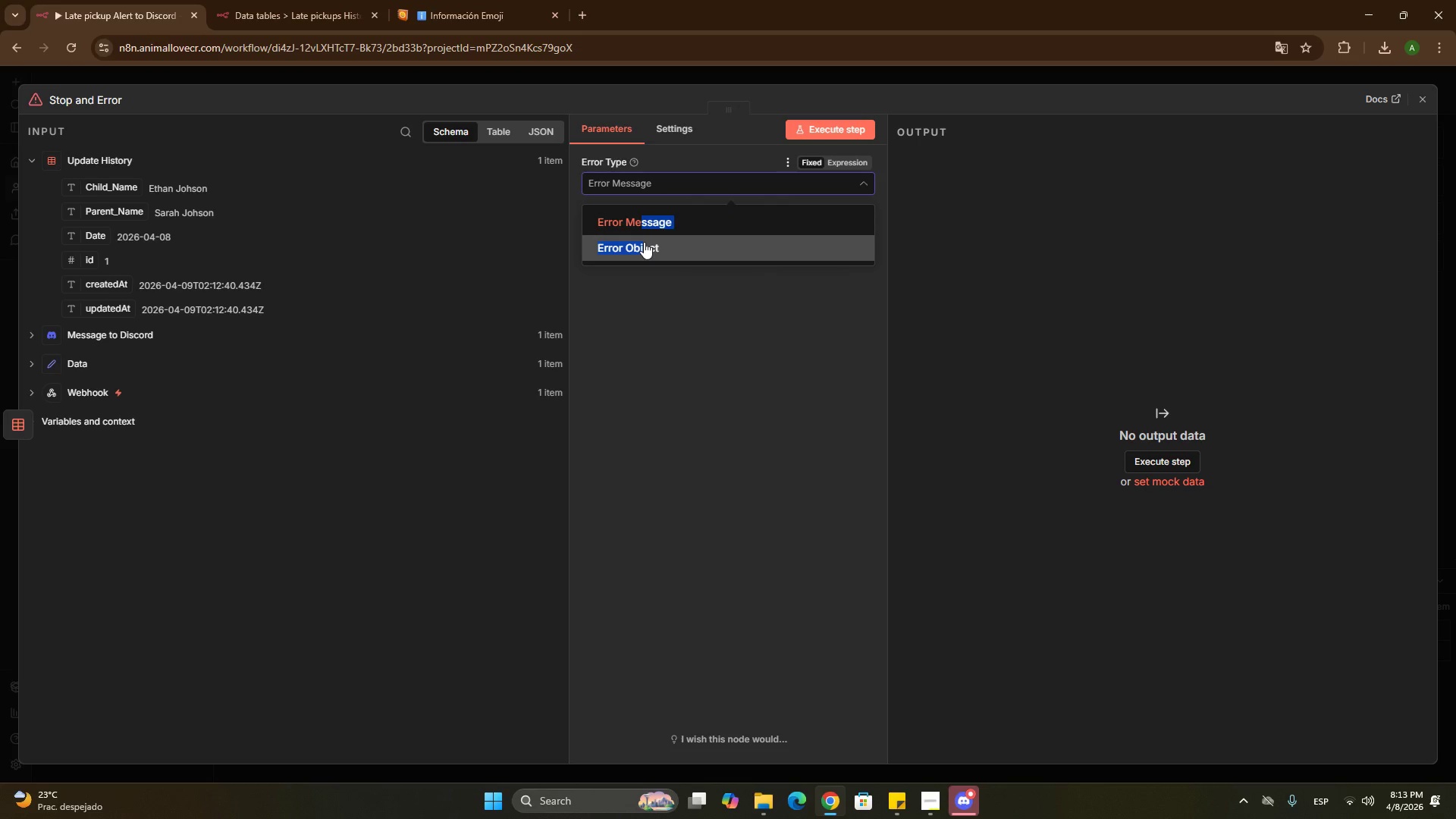 
triple_click([644, 242])
 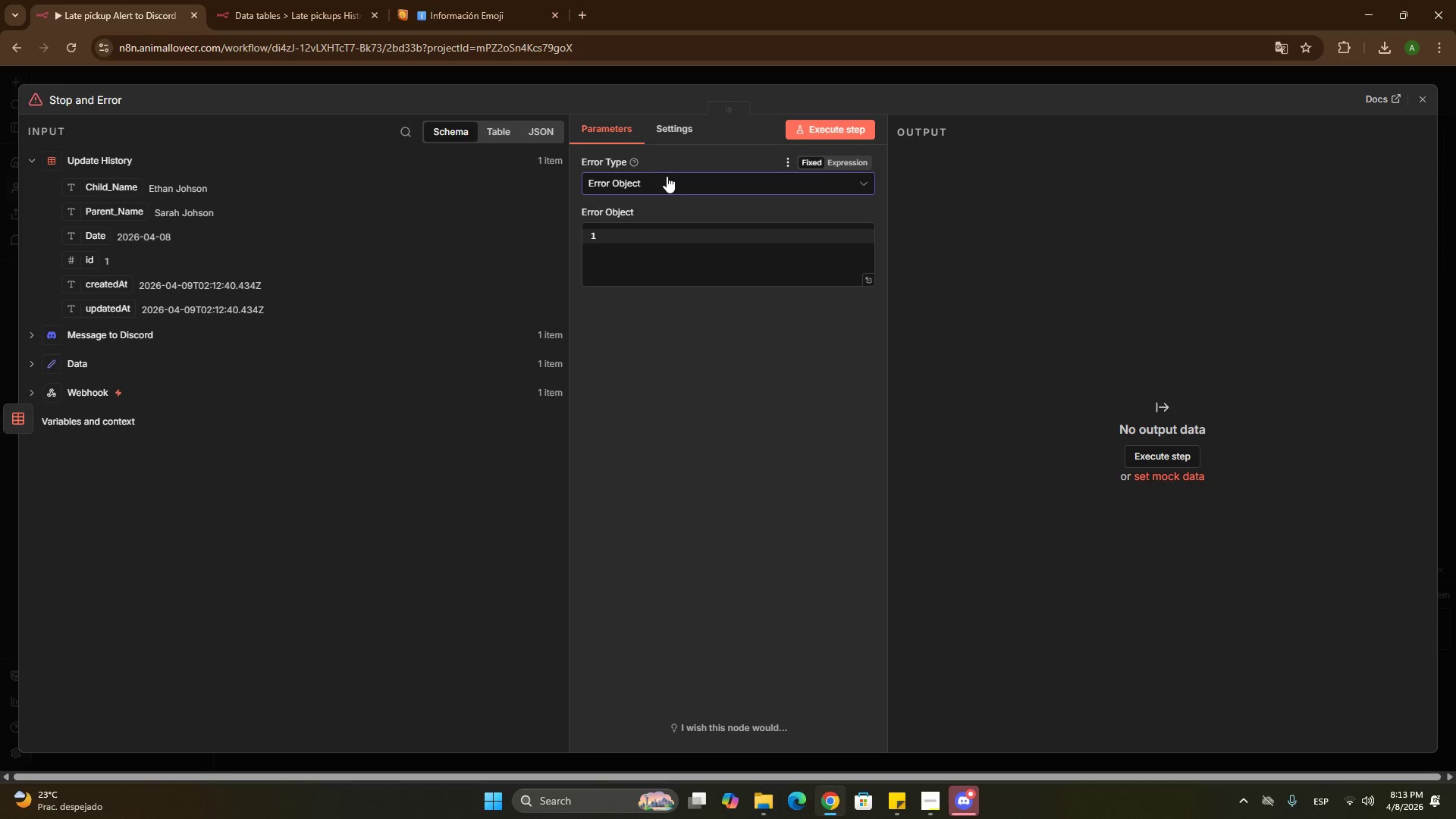 
left_click([667, 176])
 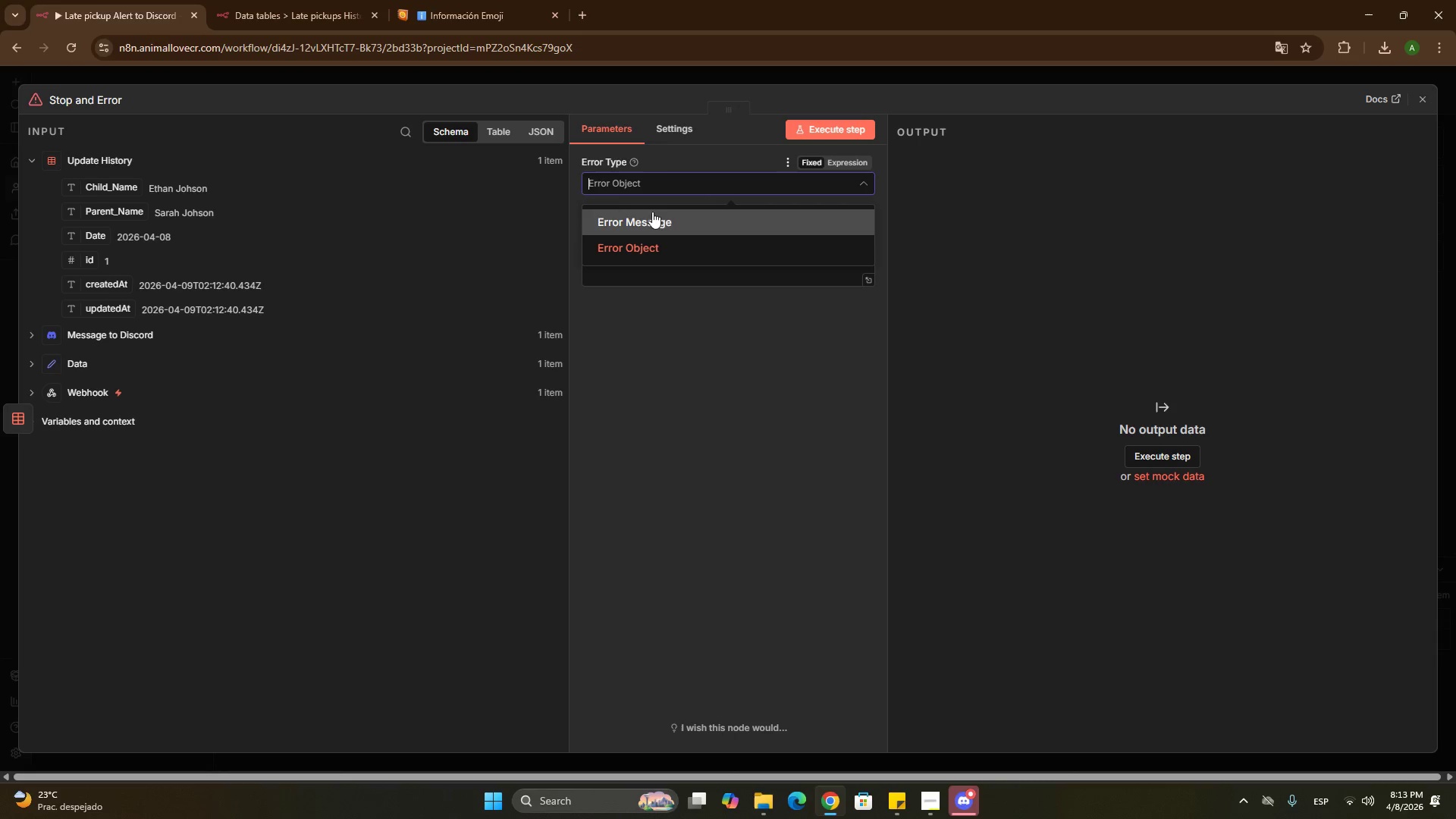 
left_click([651, 214])
 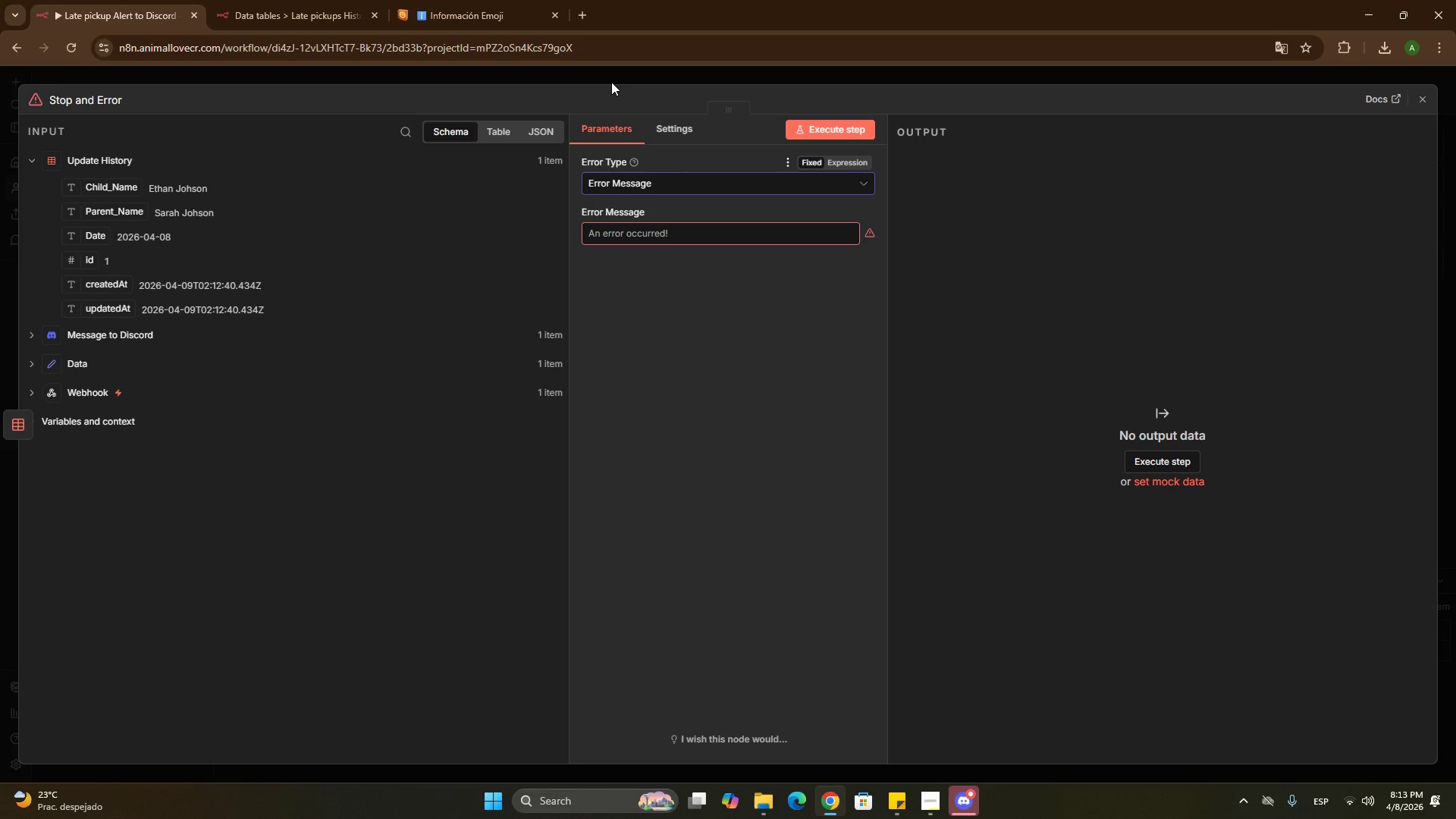 
left_click([610, 82])
 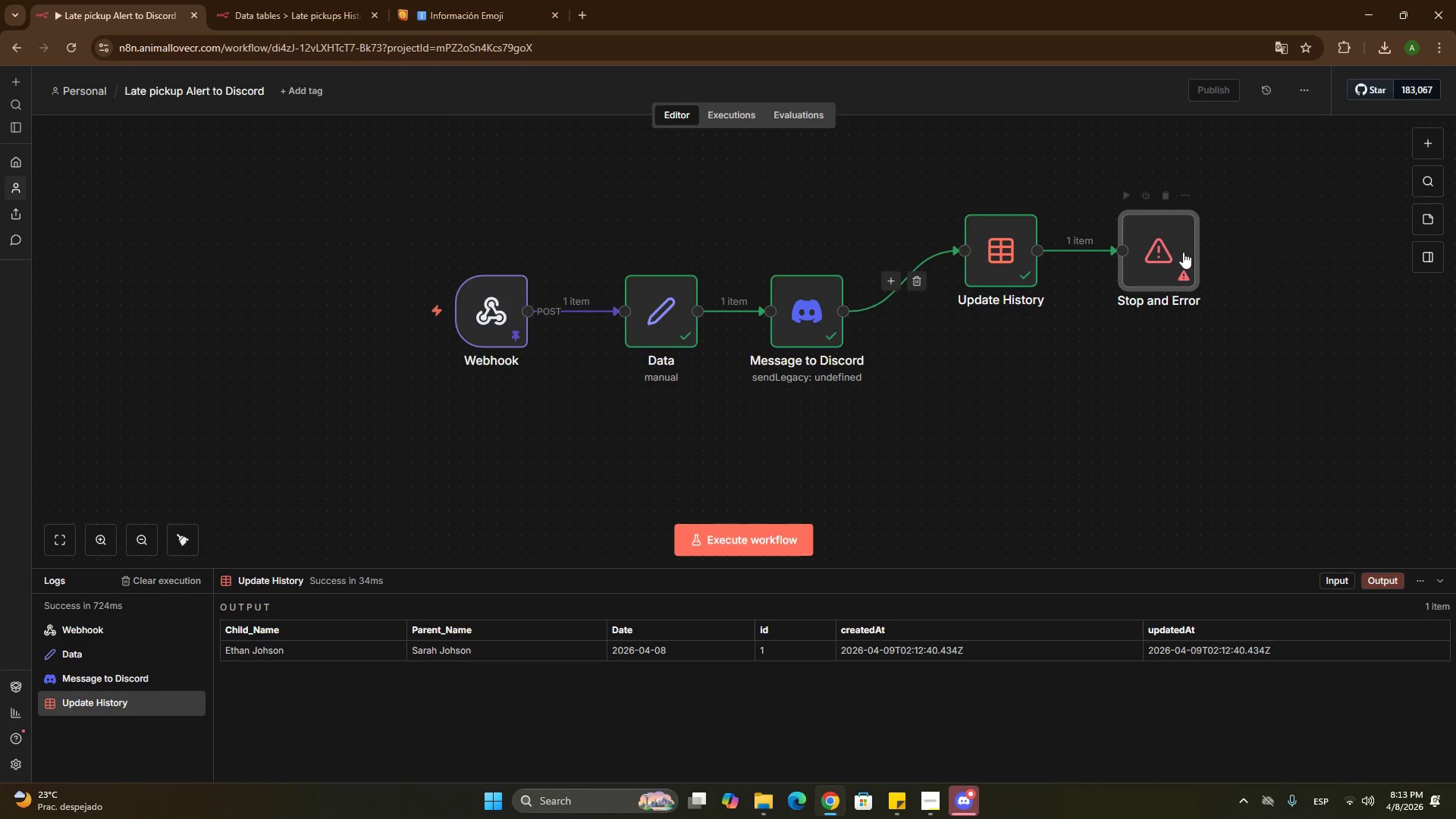 
left_click_drag(start_coordinate=[1172, 249], to_coordinate=[1151, 280])
 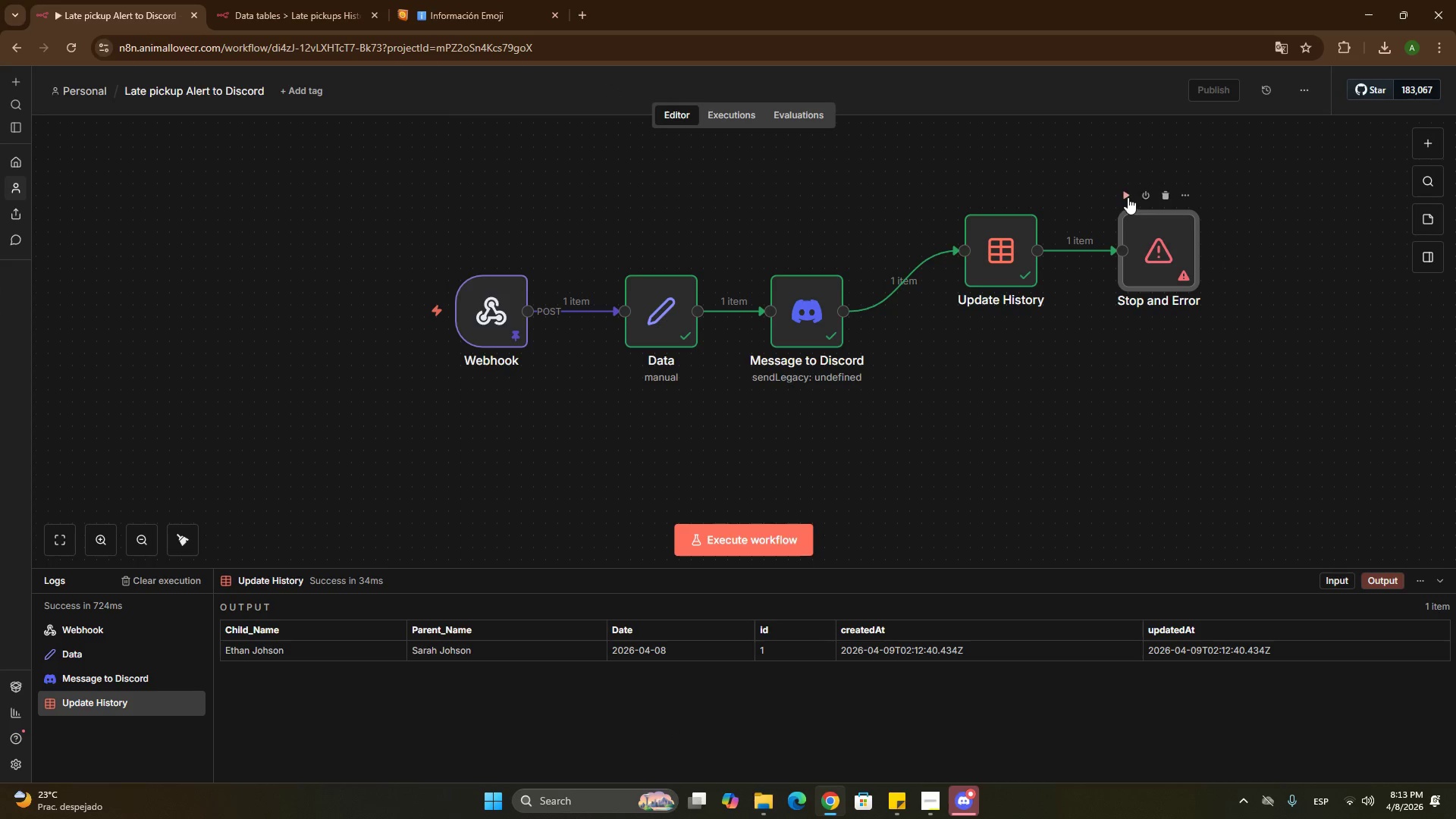 
left_click([1128, 197])
 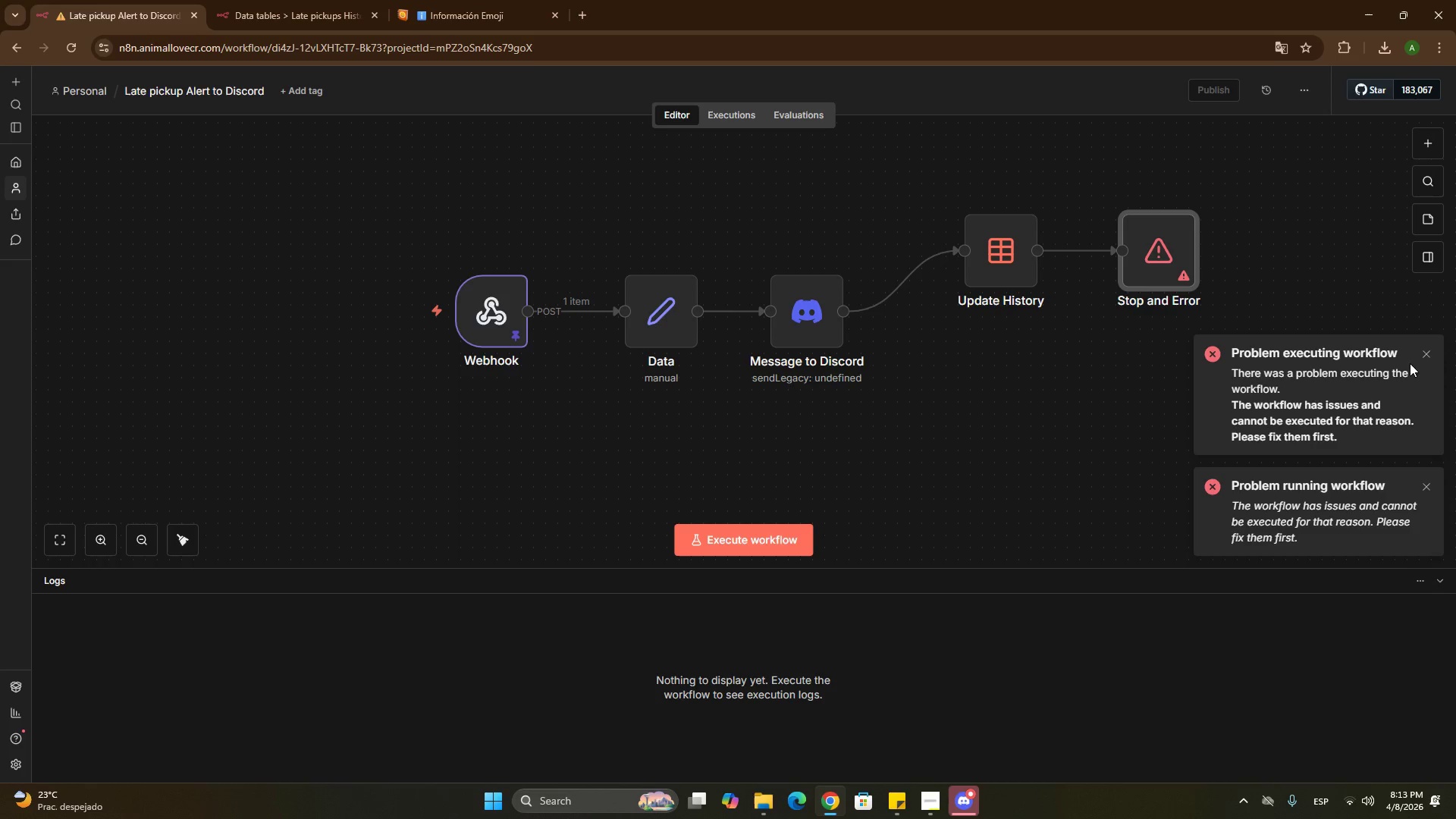 
left_click([1428, 356])
 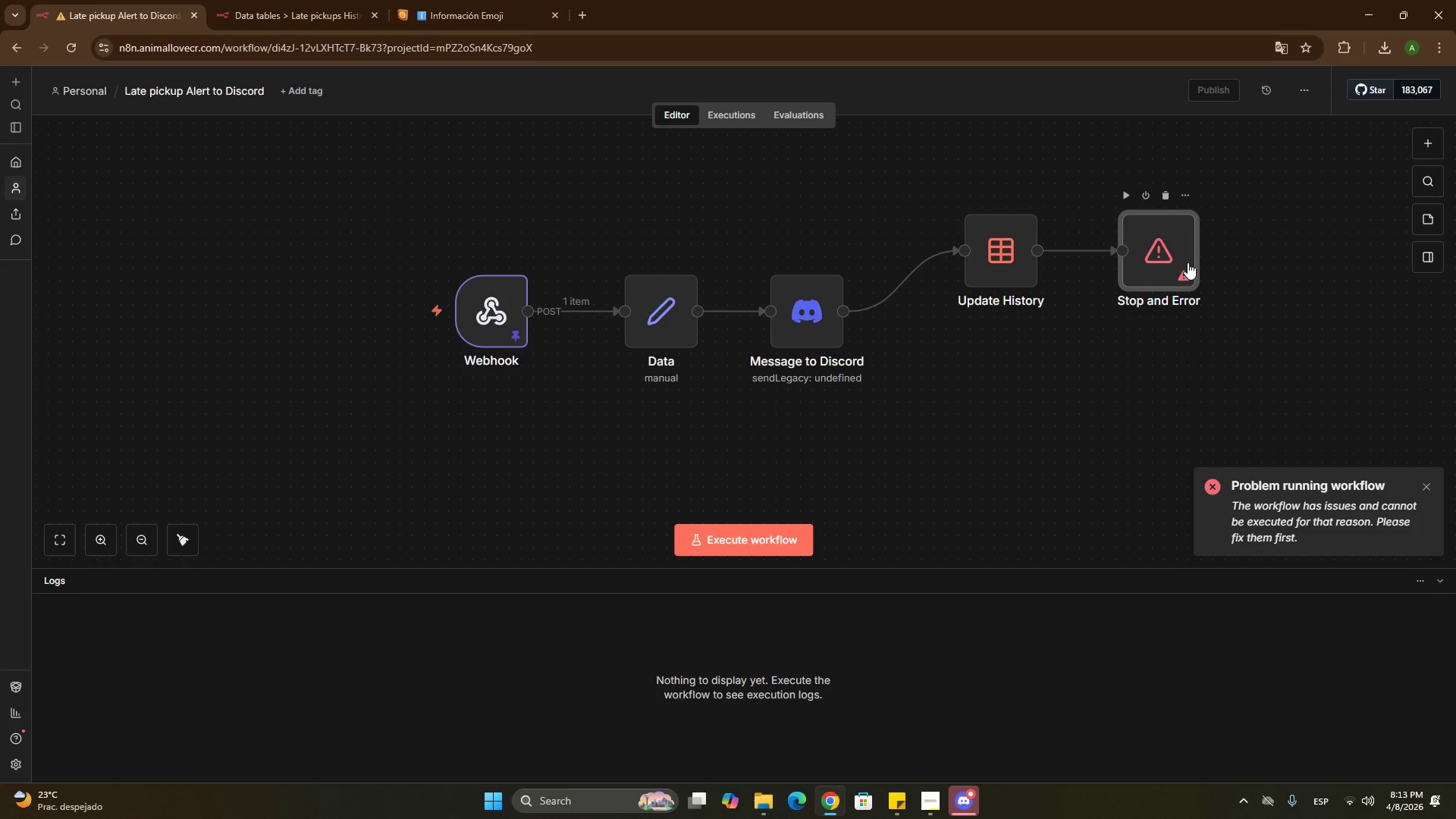 
double_click([1188, 262])
 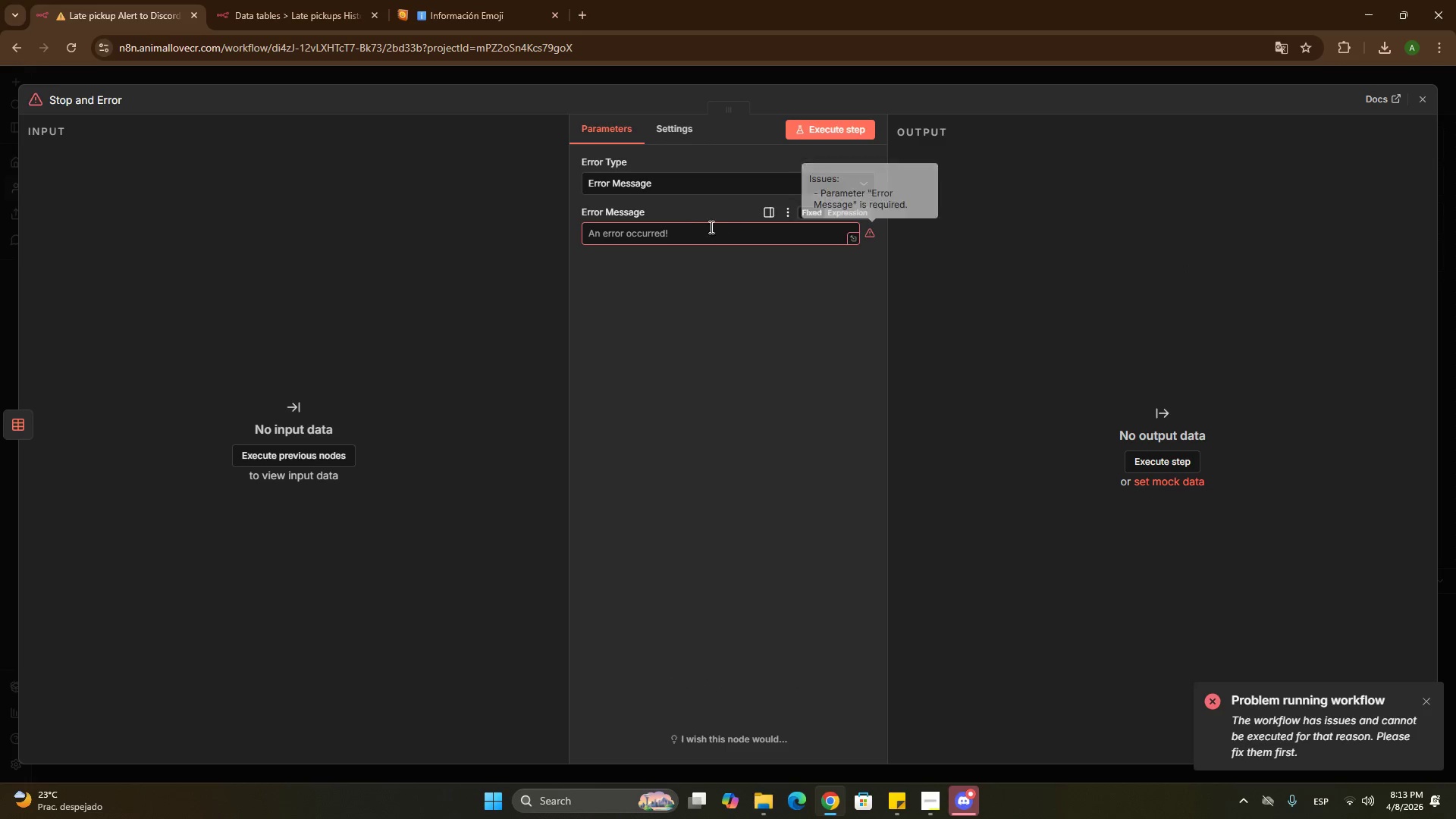 
left_click([698, 230])
 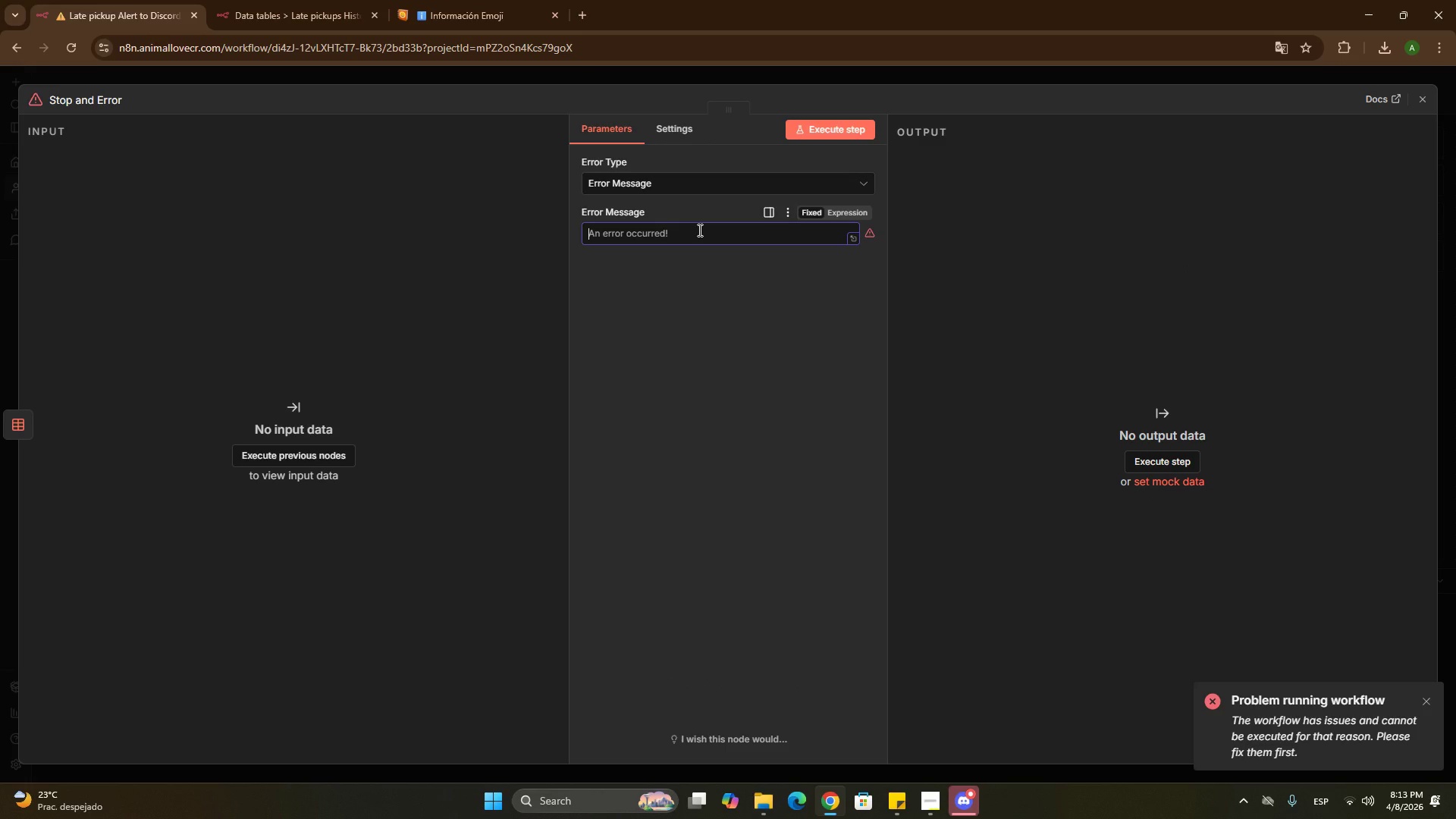 
type(An error U)
key(Backspace)
type(ocurred)
 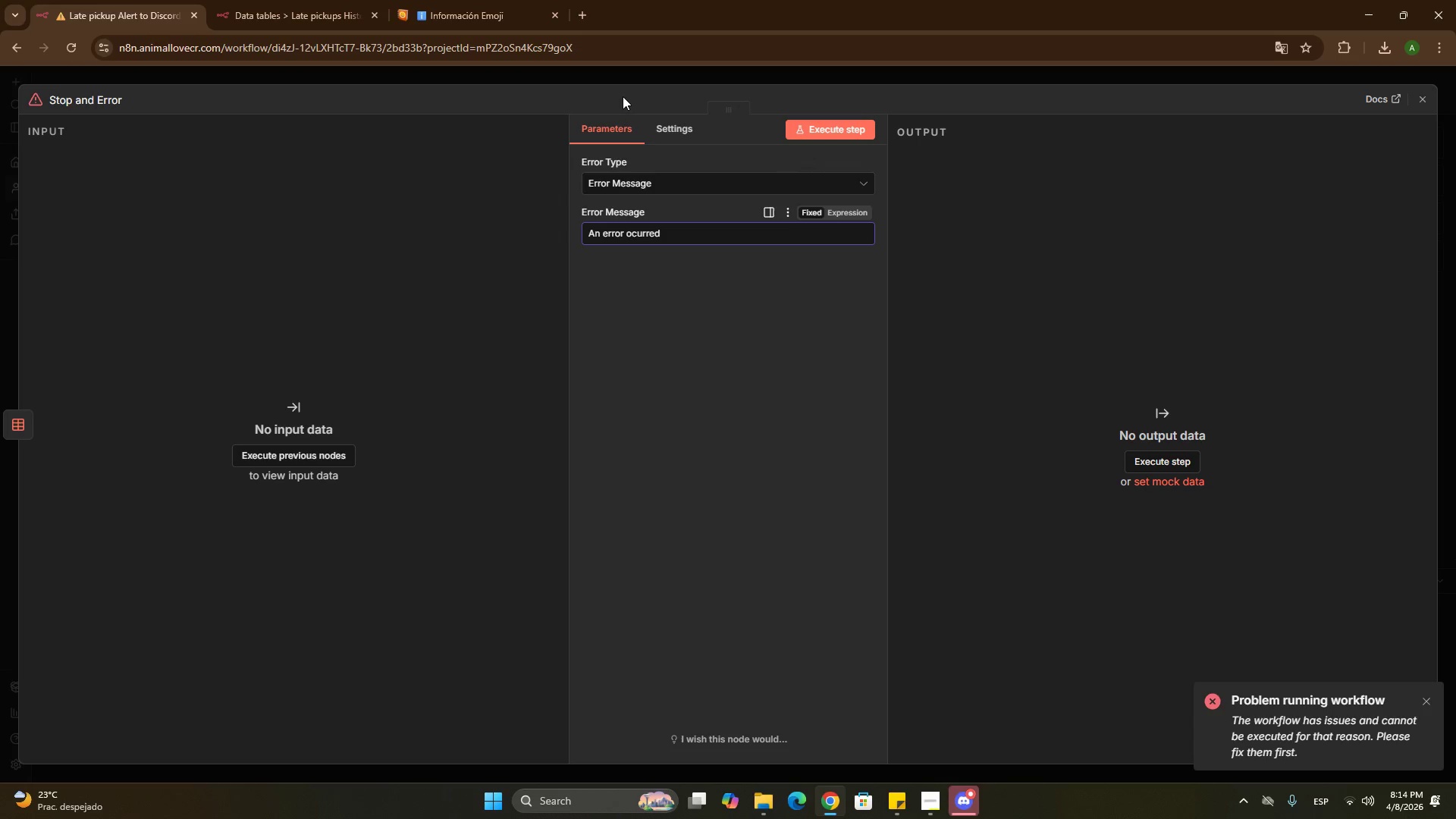 
left_click([618, 83])
 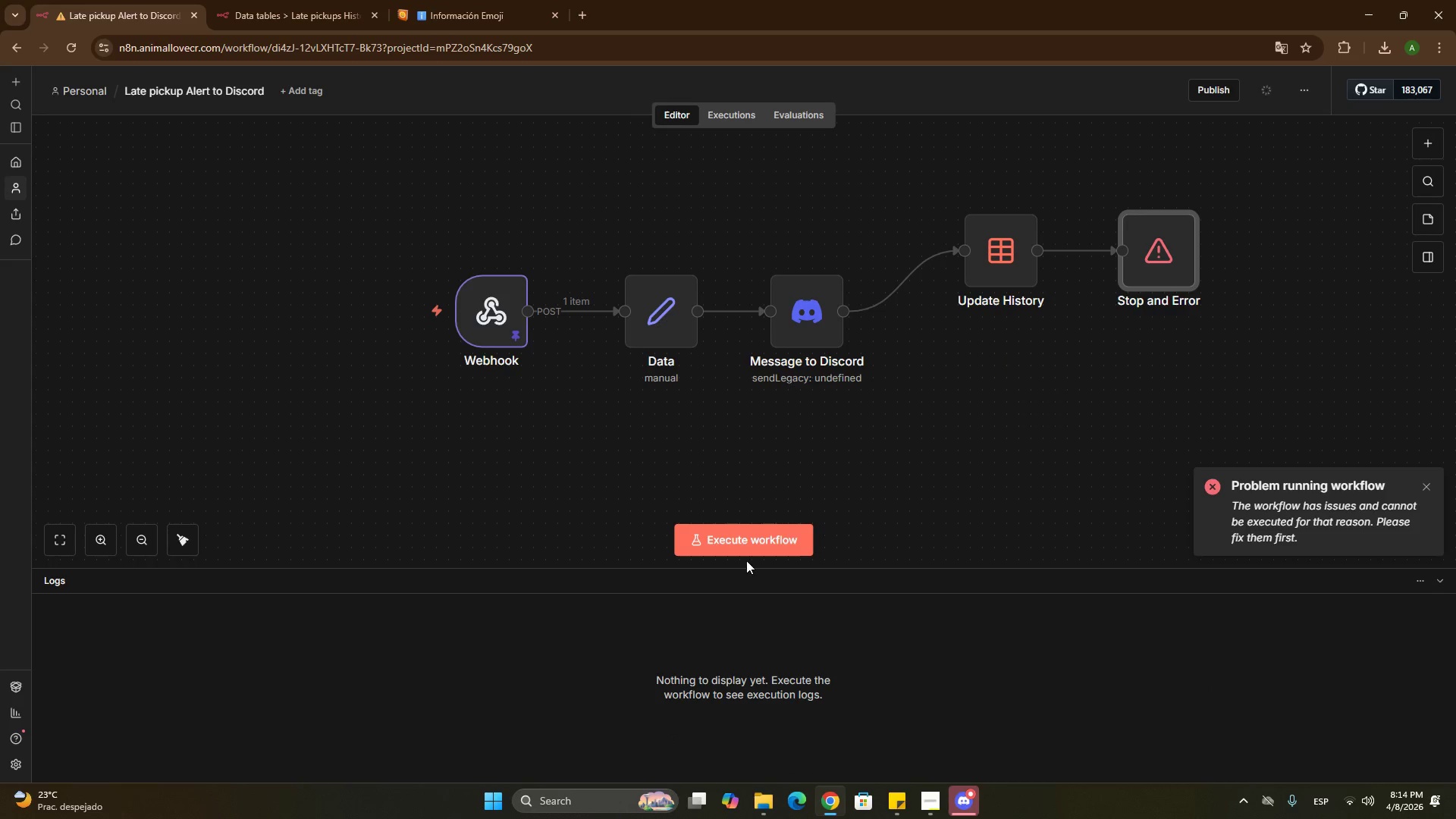 
double_click([752, 539])
 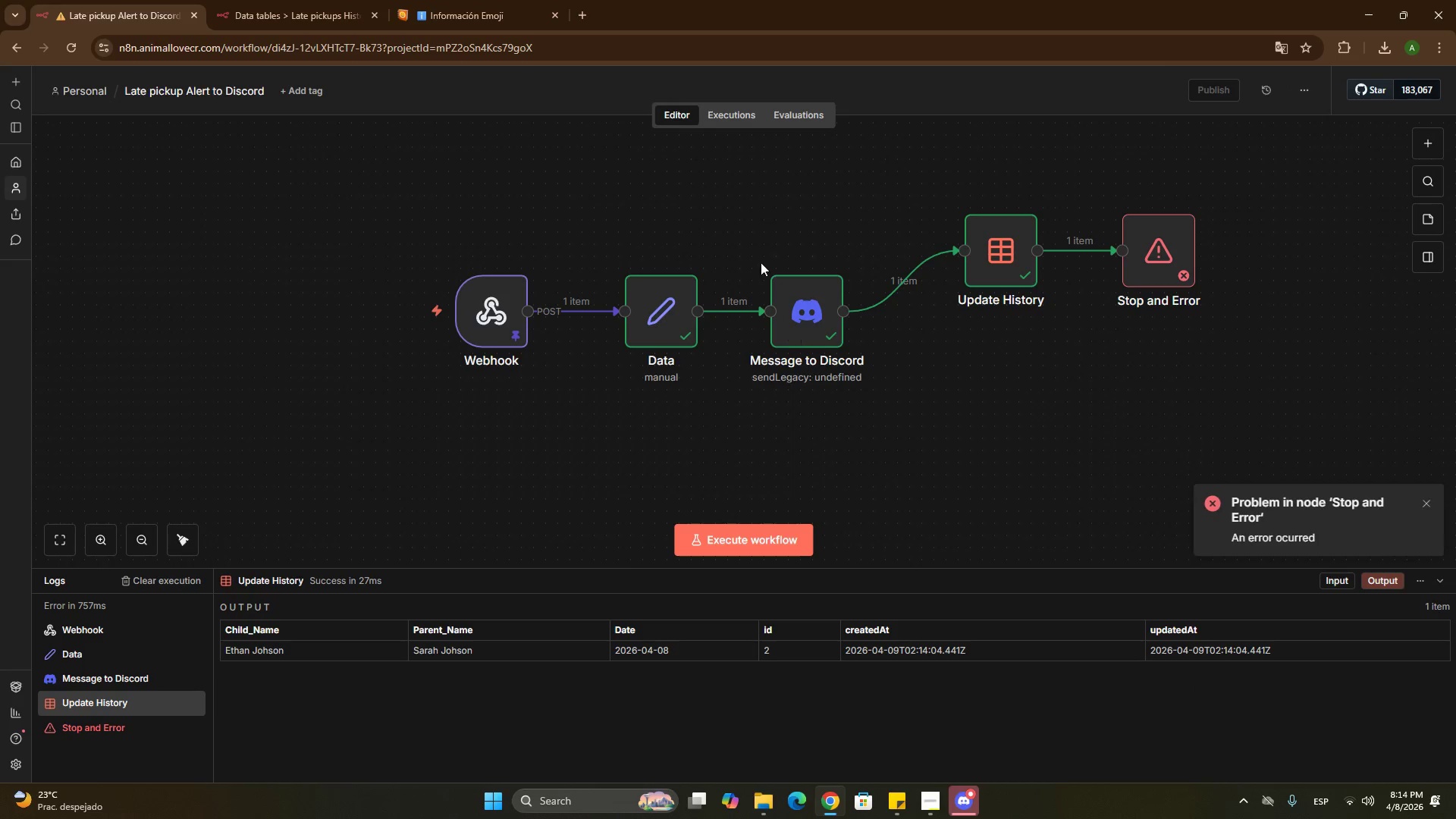 
left_click([735, 121])
 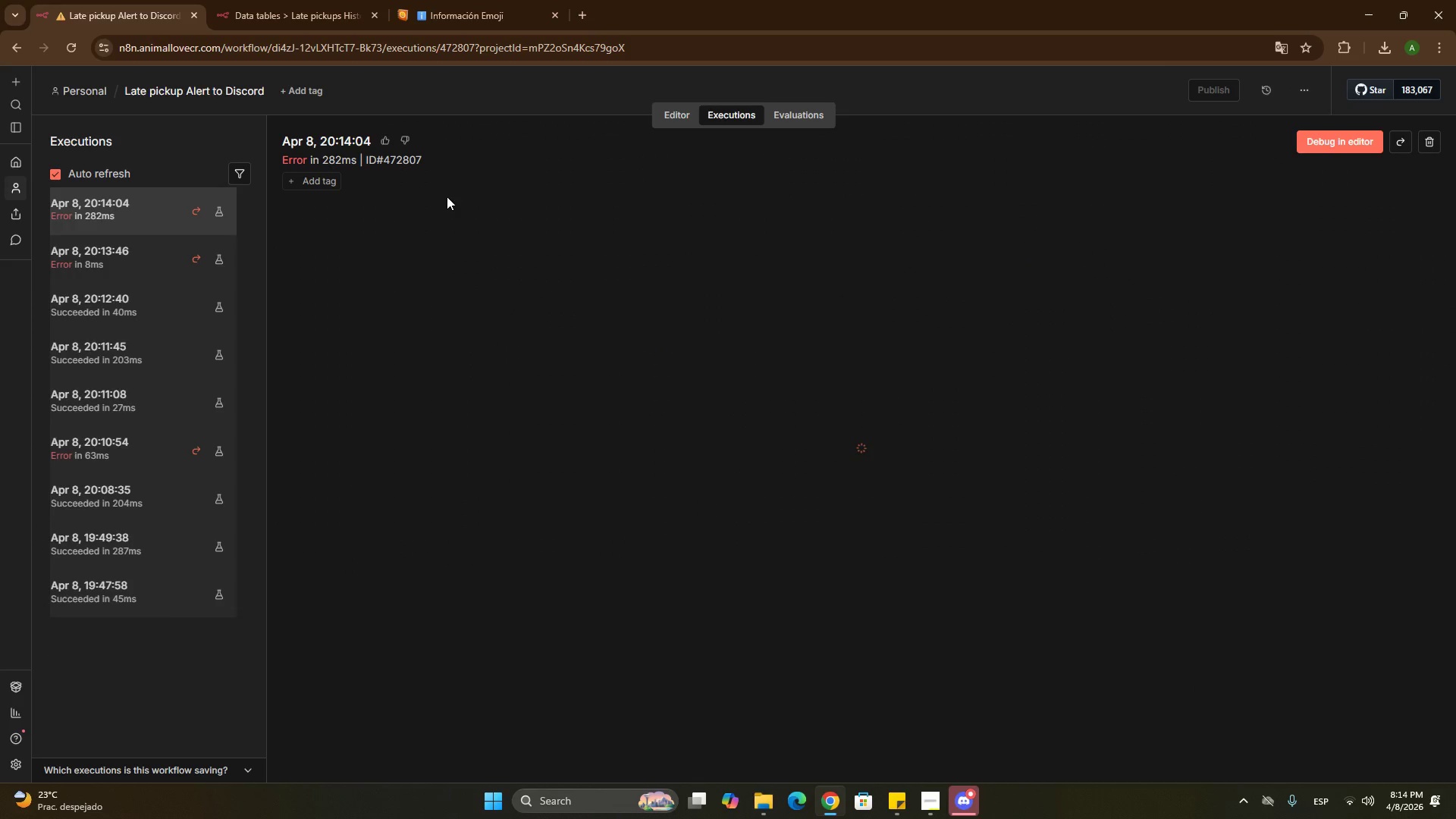 
scroll: coordinate [168, 243], scroll_direction: up, amount: 4.0
 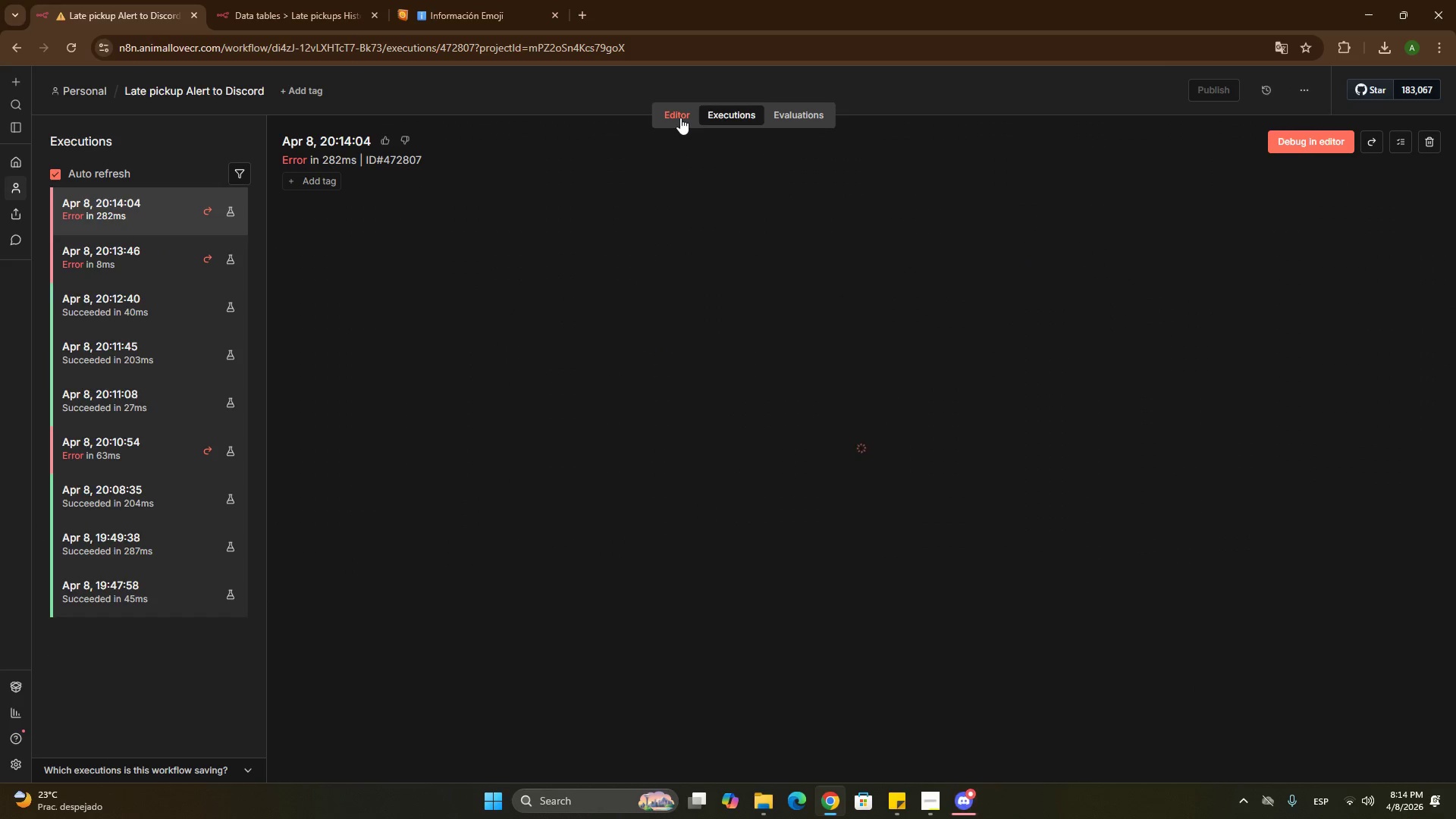 
left_click([680, 117])
 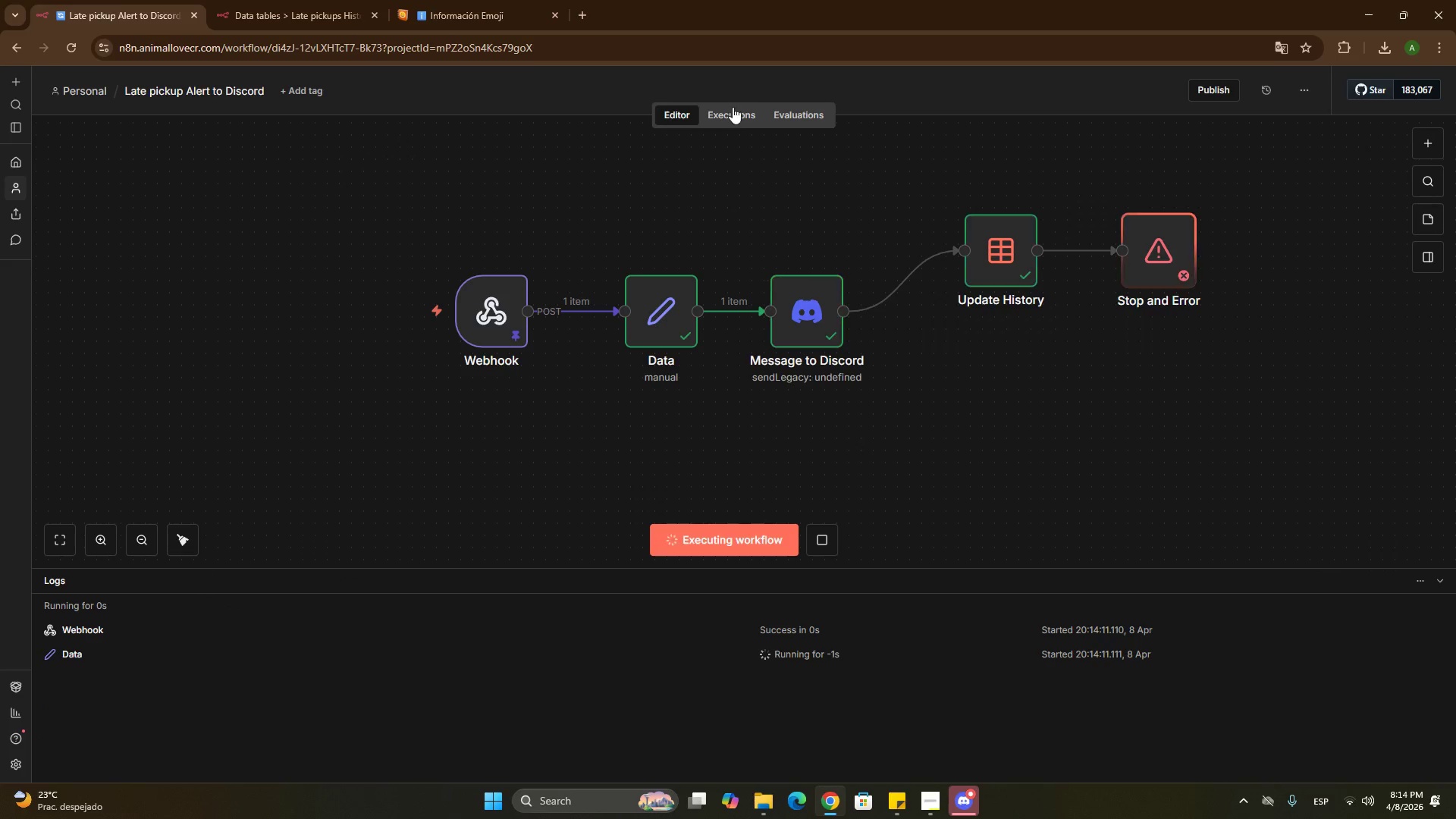 
left_click([731, 114])
 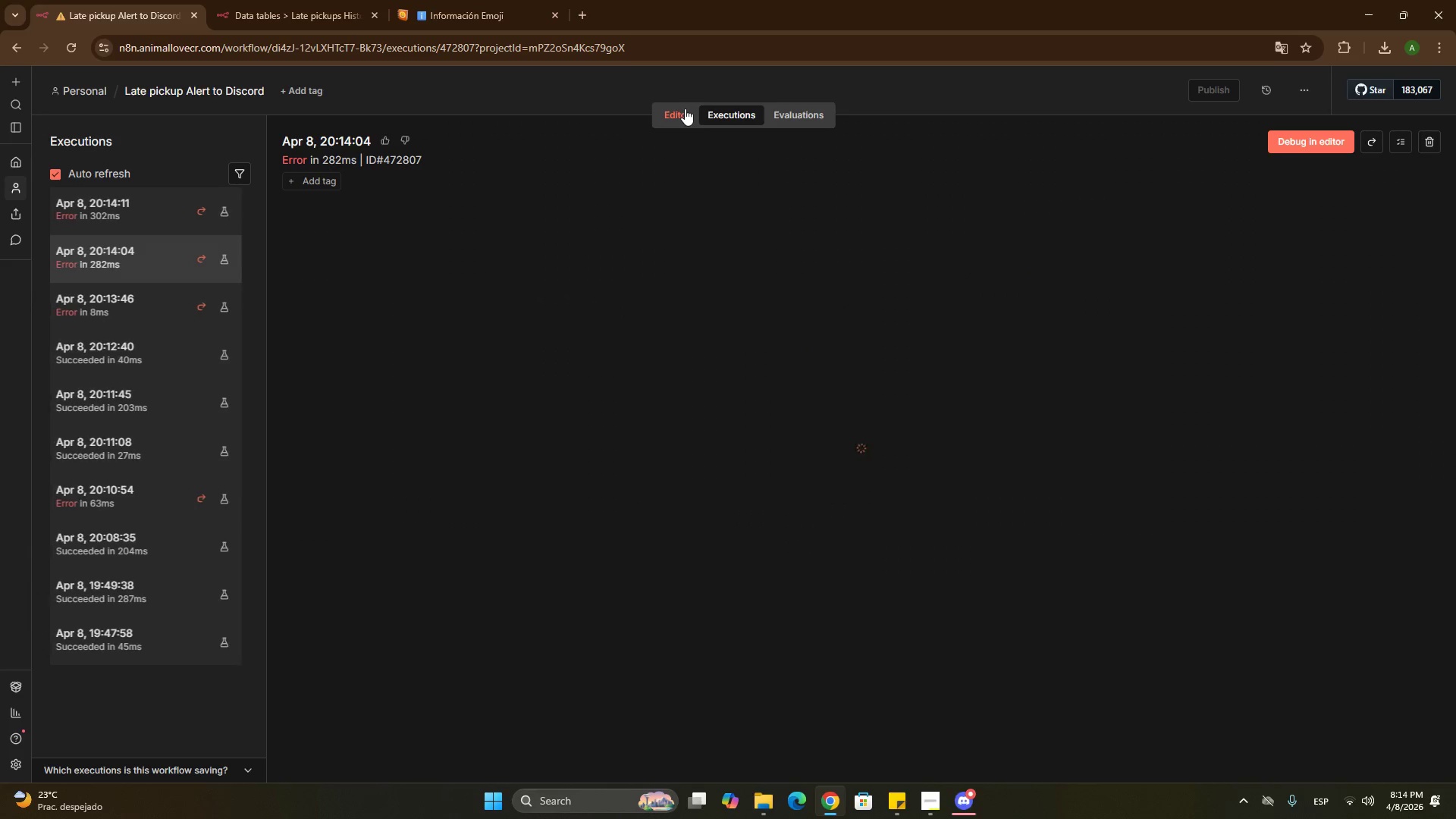 
left_click([685, 108])
 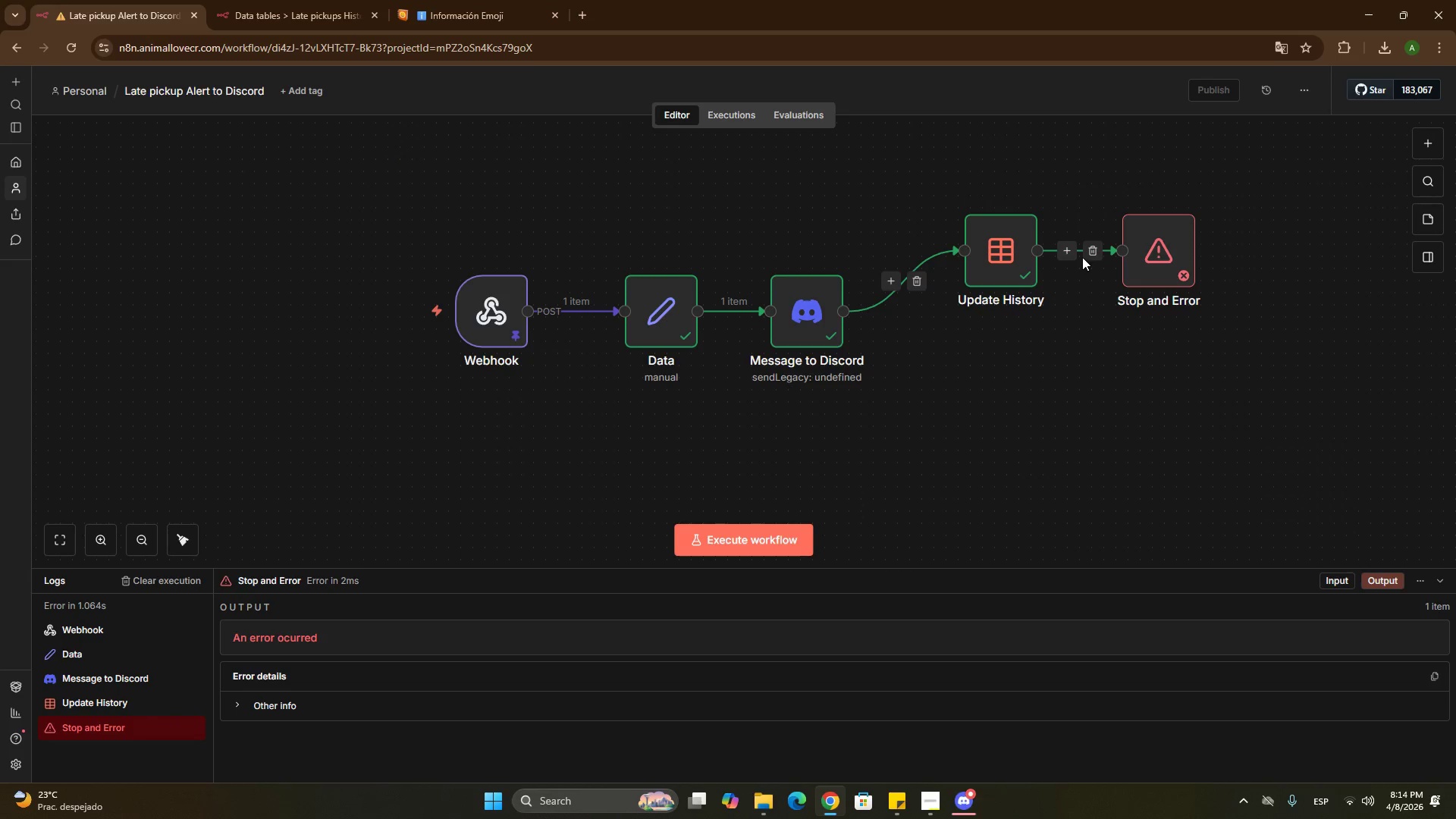 
left_click([1084, 253])
 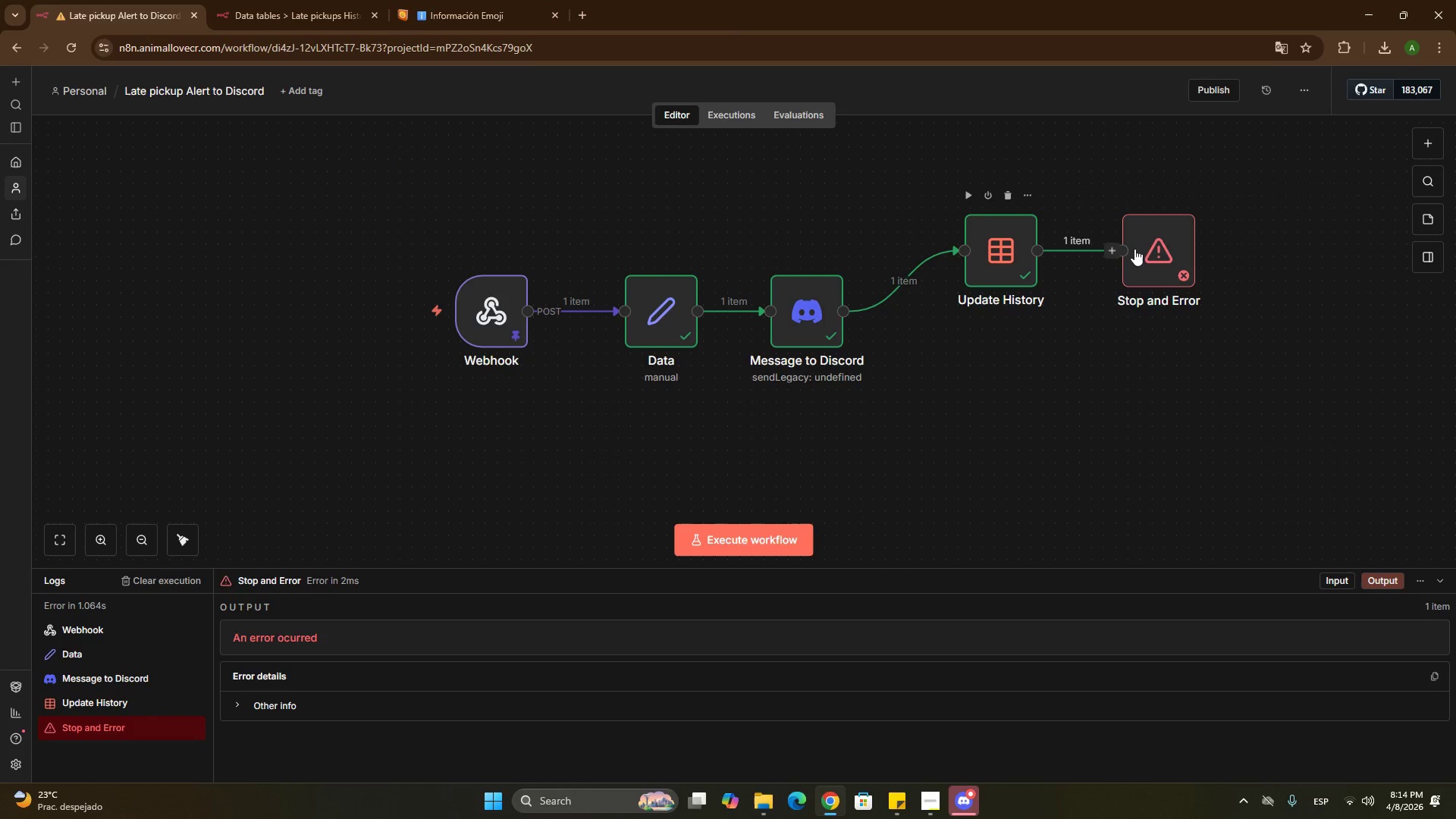 
left_click_drag(start_coordinate=[1136, 248], to_coordinate=[1116, 378])
 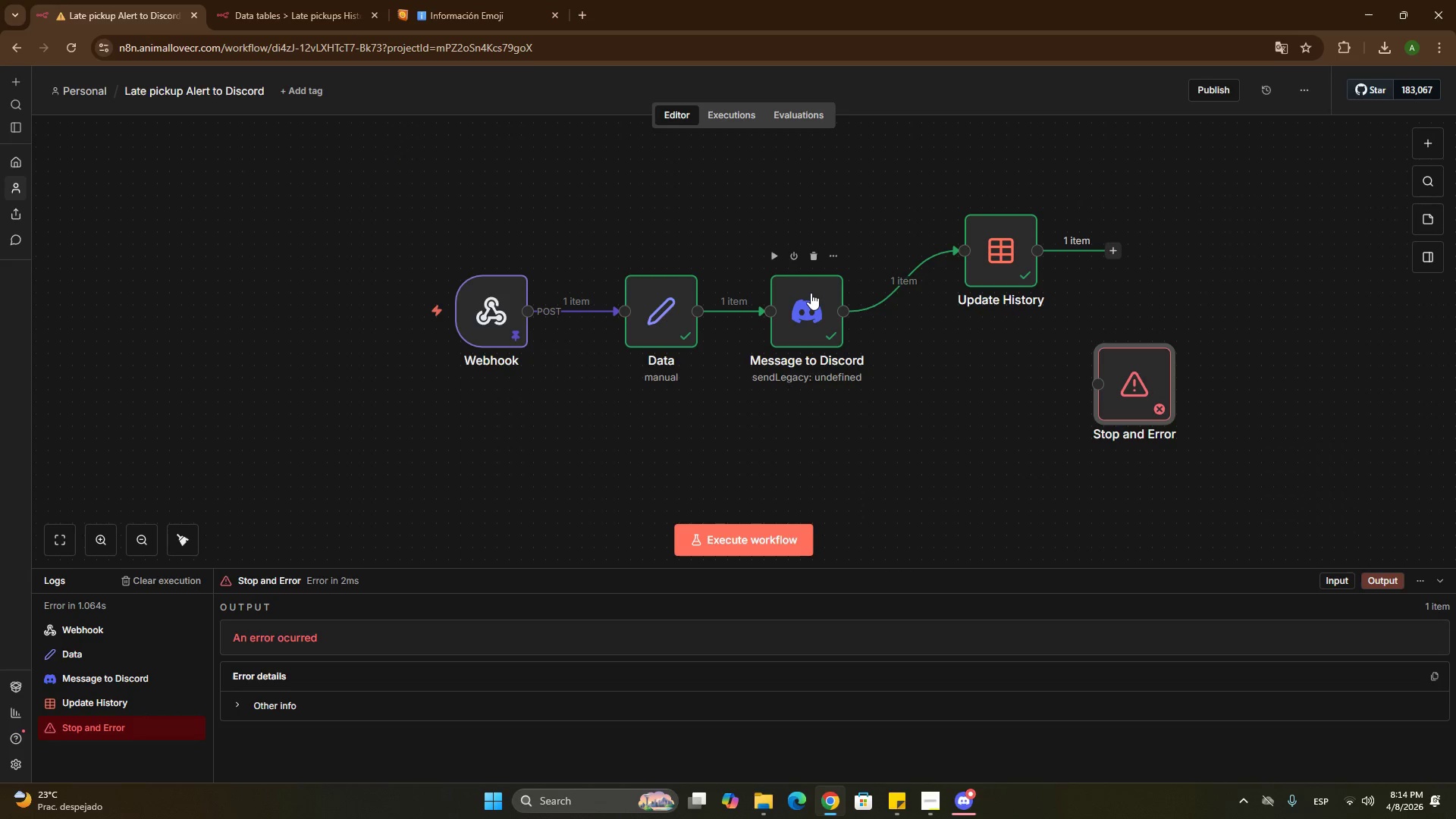 
double_click([811, 293])
 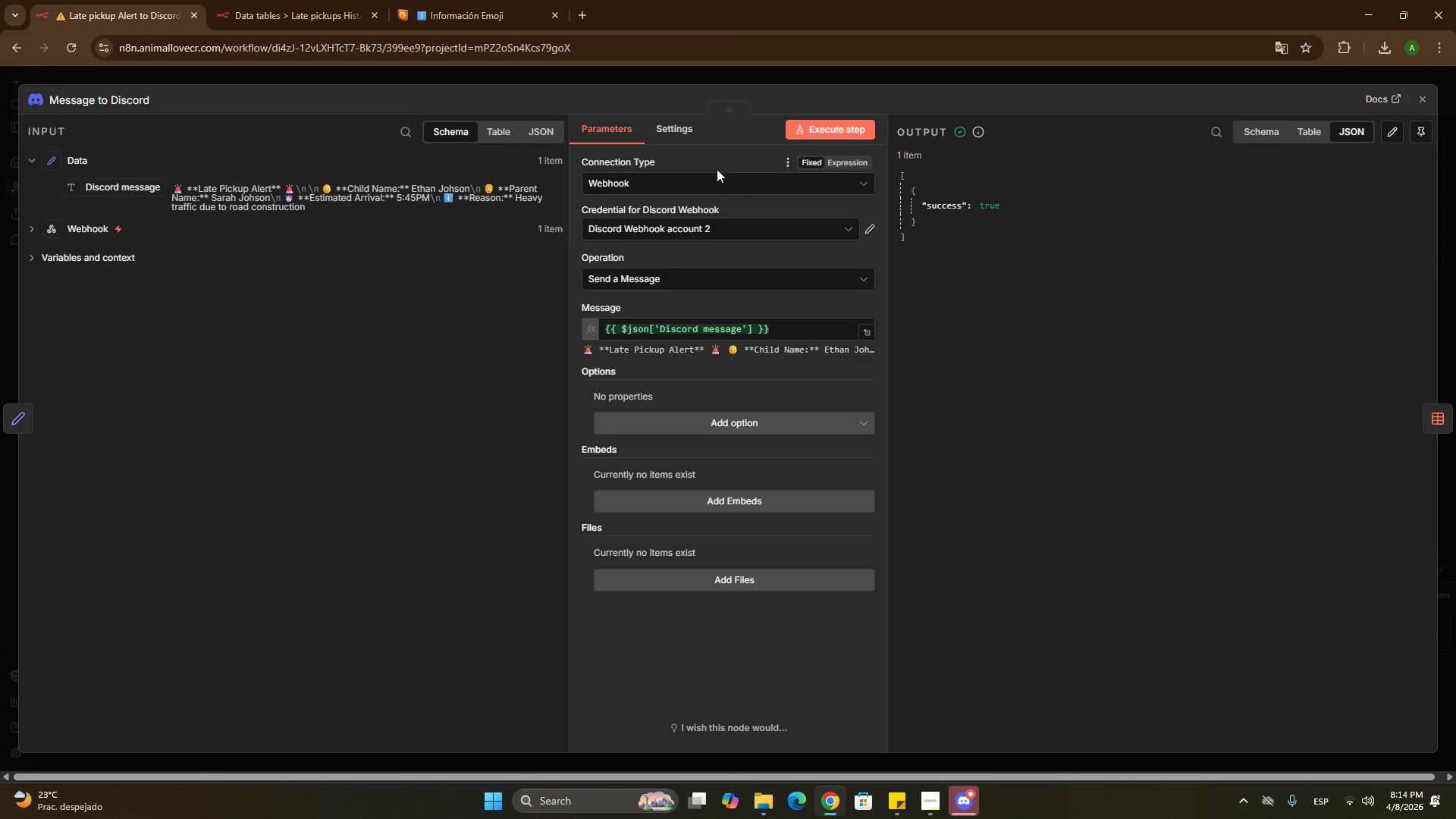 
left_click([686, 138])
 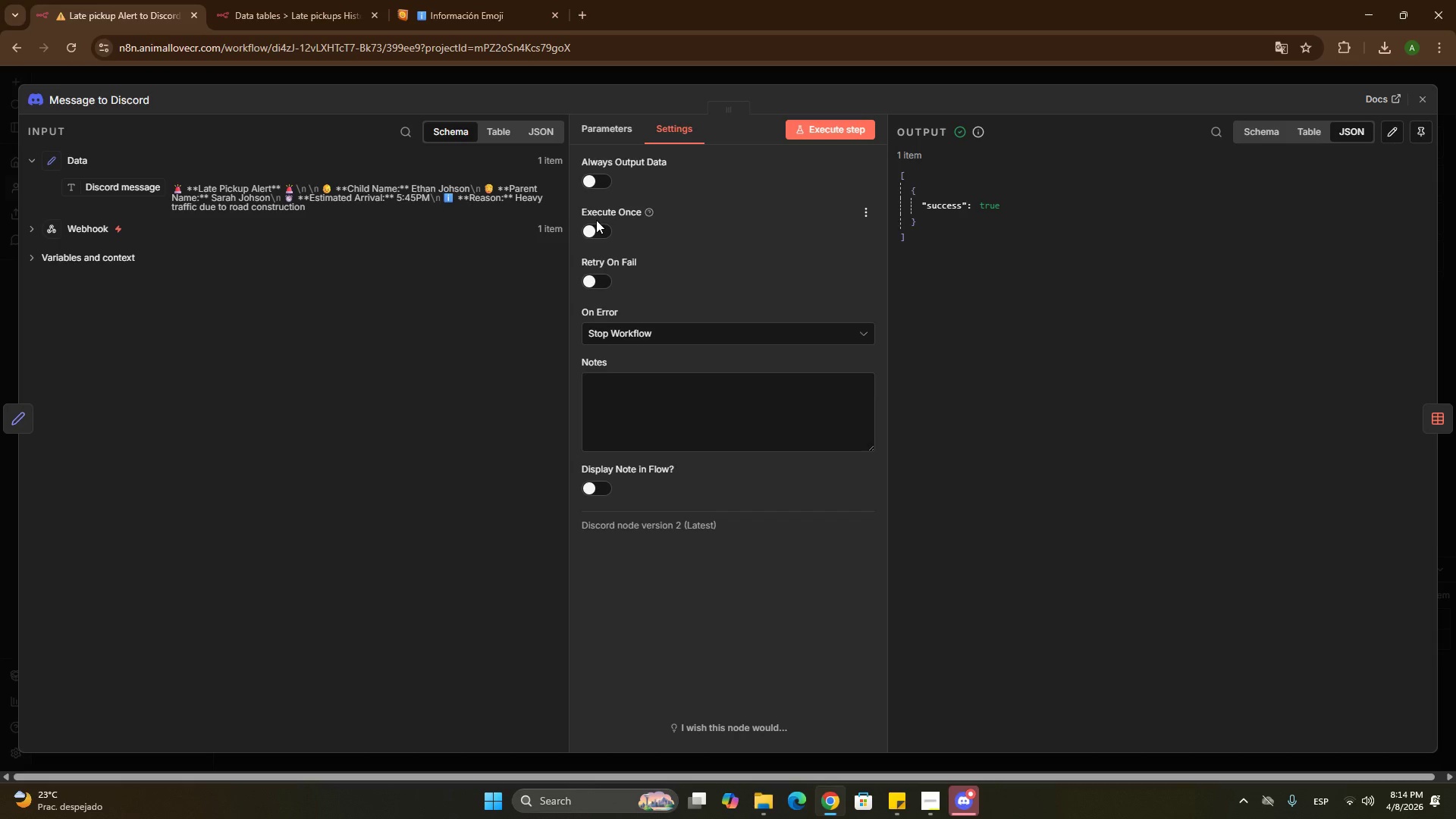 
left_click([615, 336])
 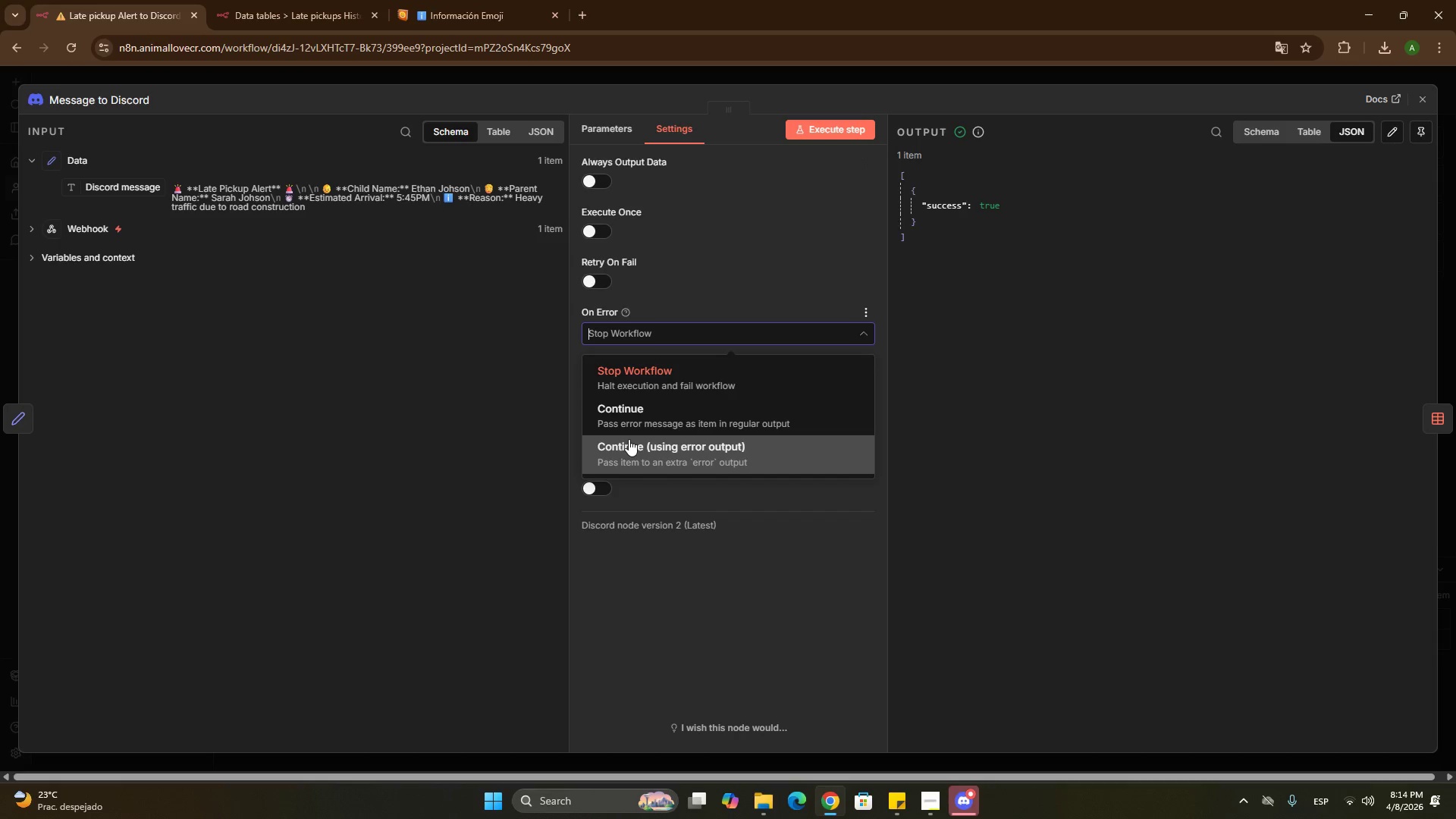 
left_click([629, 439])
 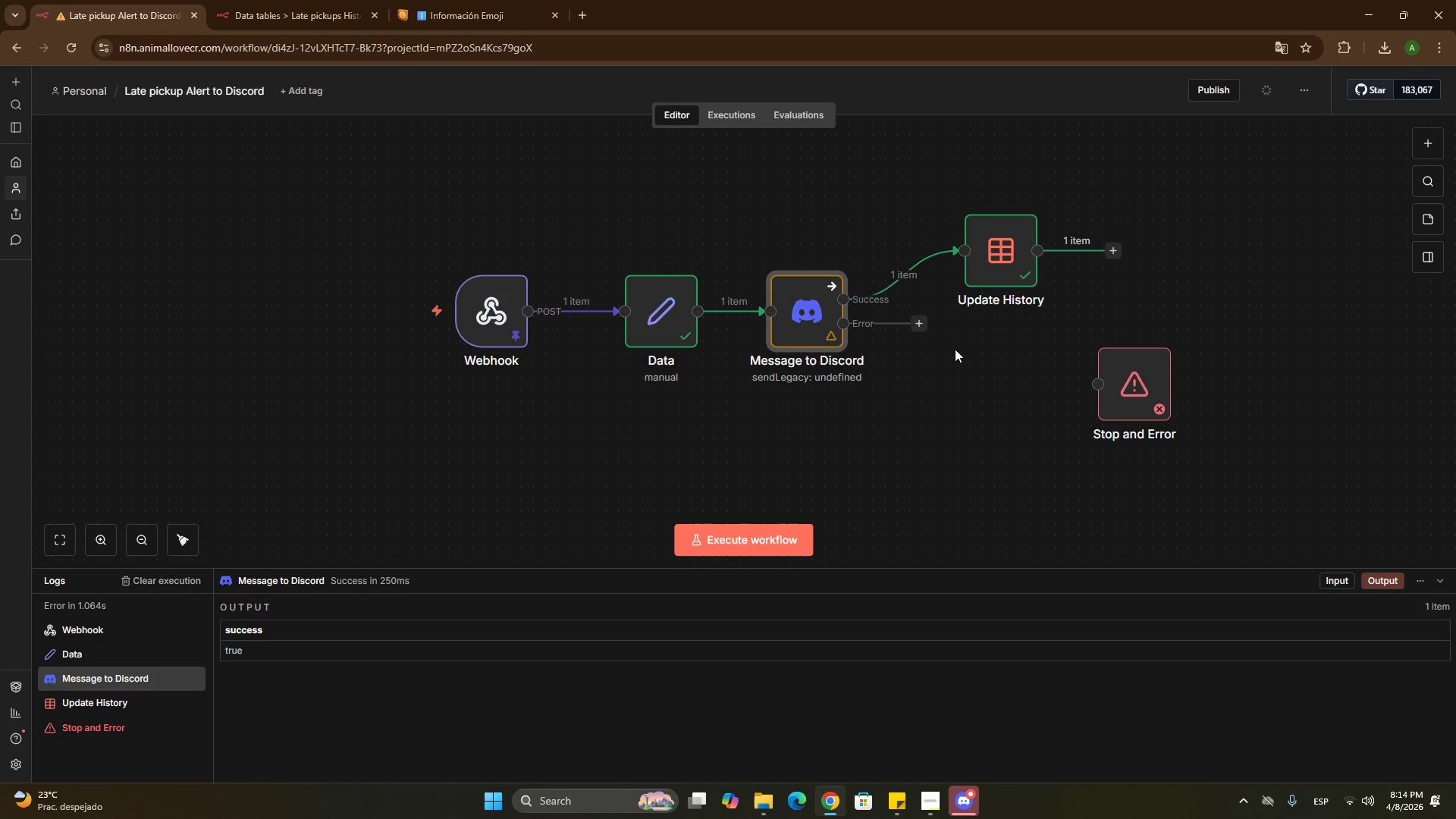 
left_click([920, 324])
 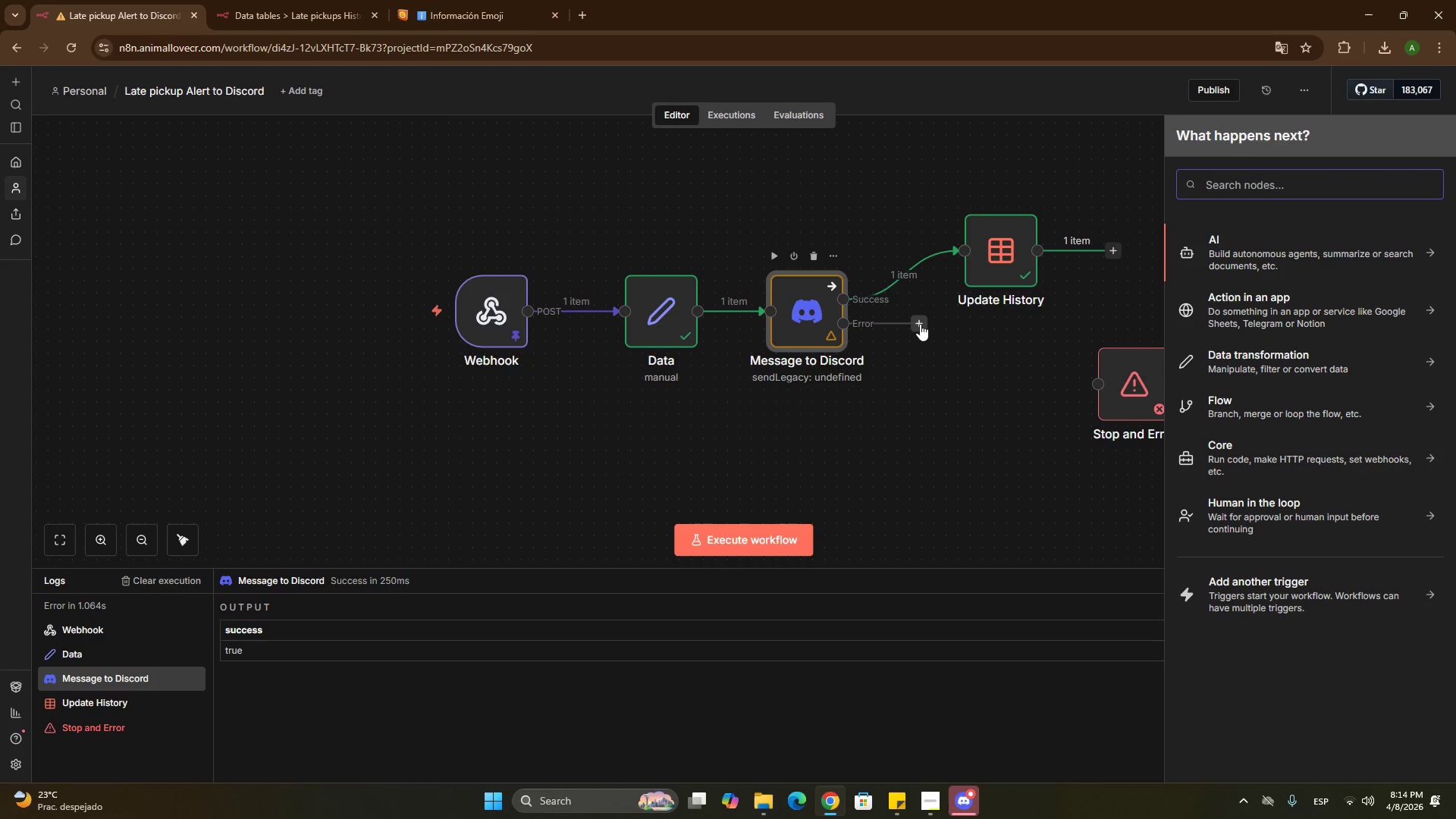 
type(set)
 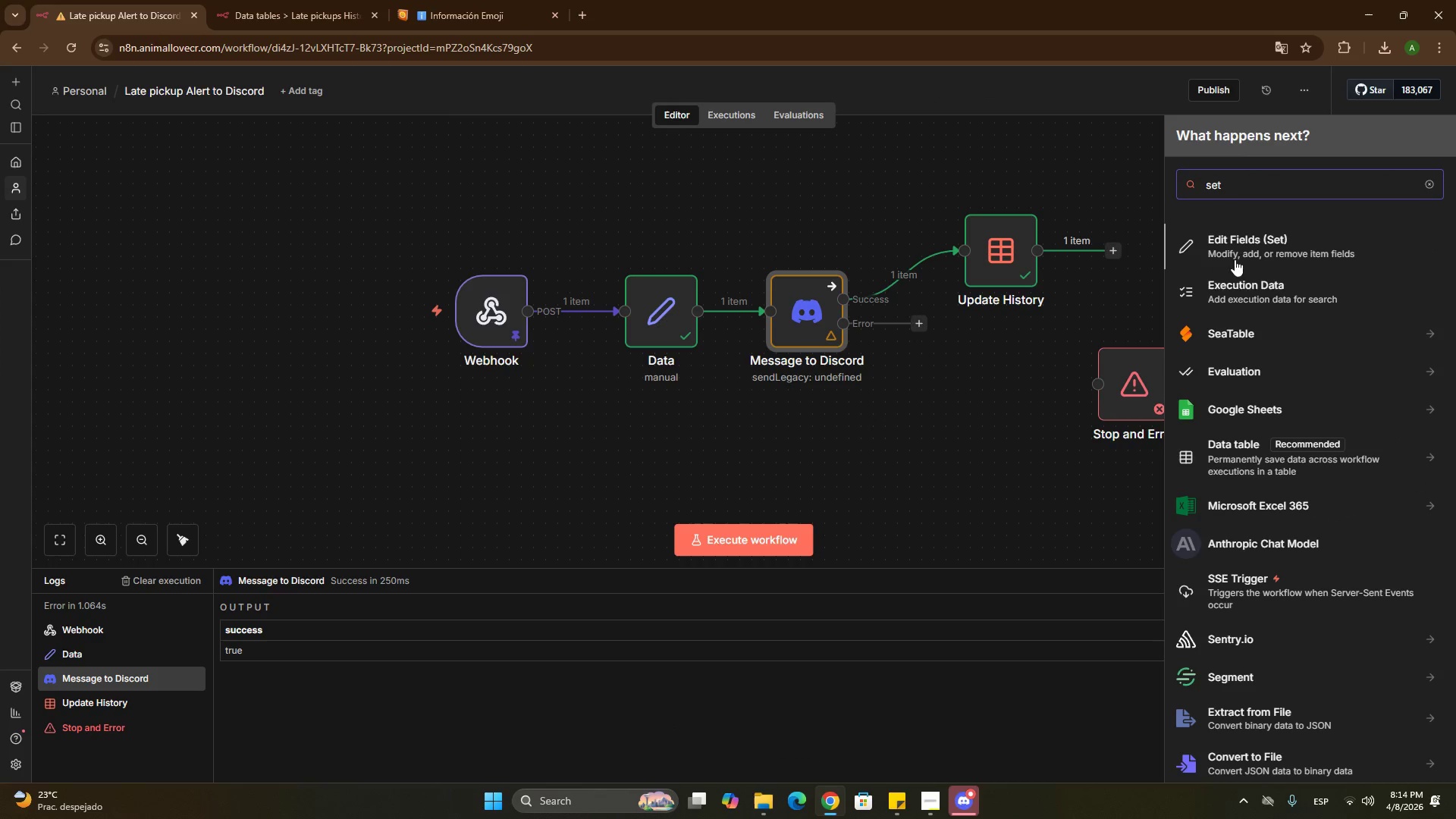 
left_click([932, 384])
 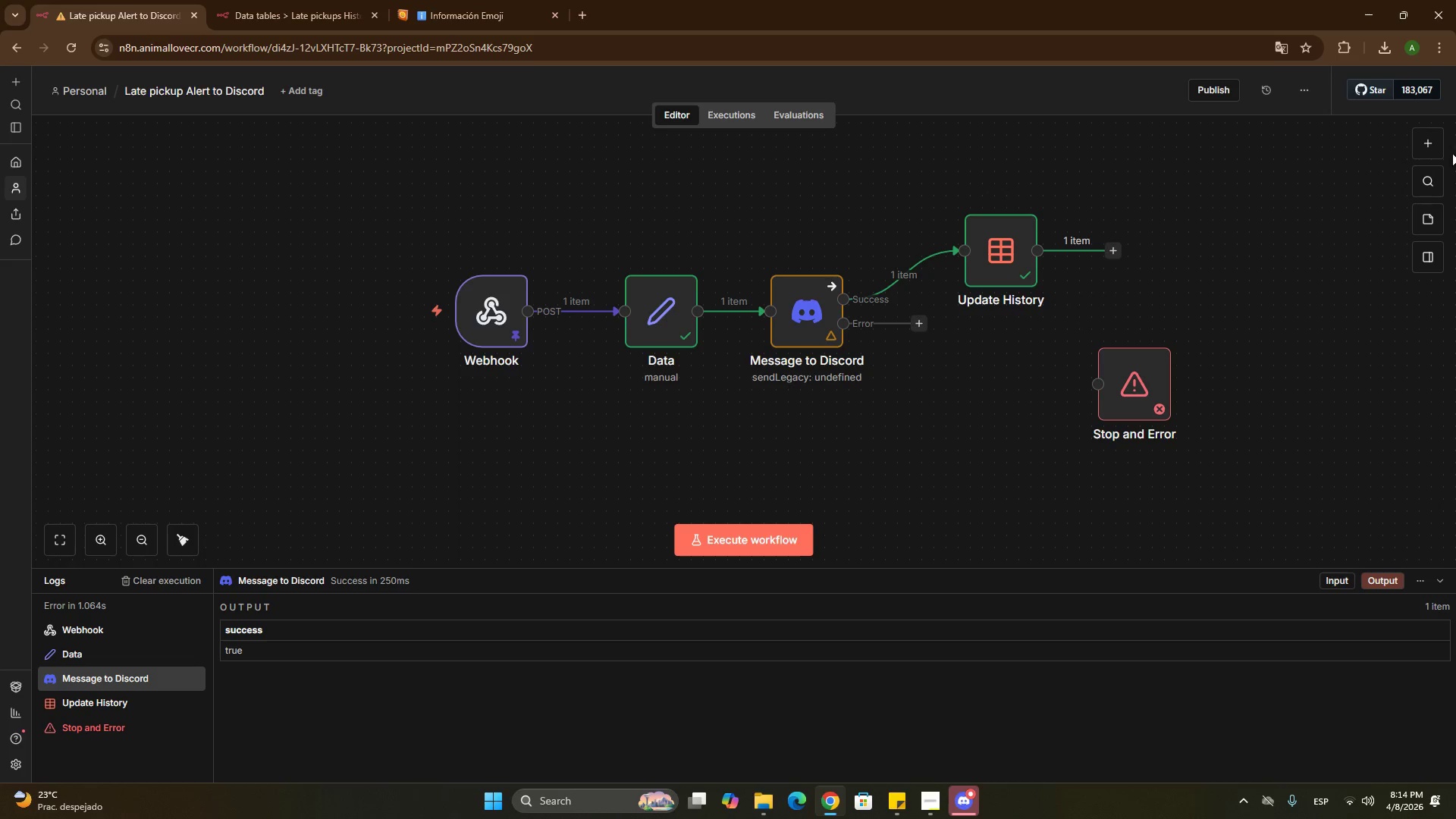 
left_click([936, 787])